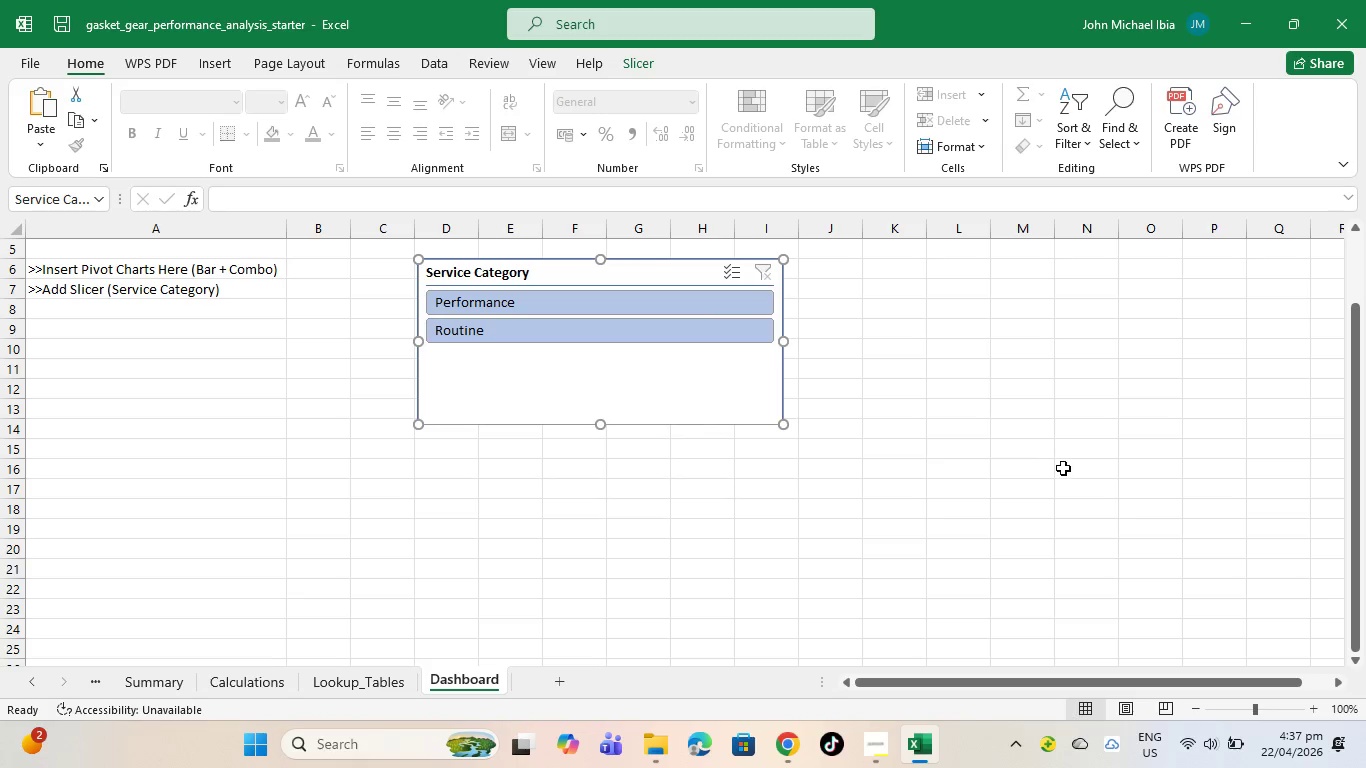 
left_click([1063, 468])
 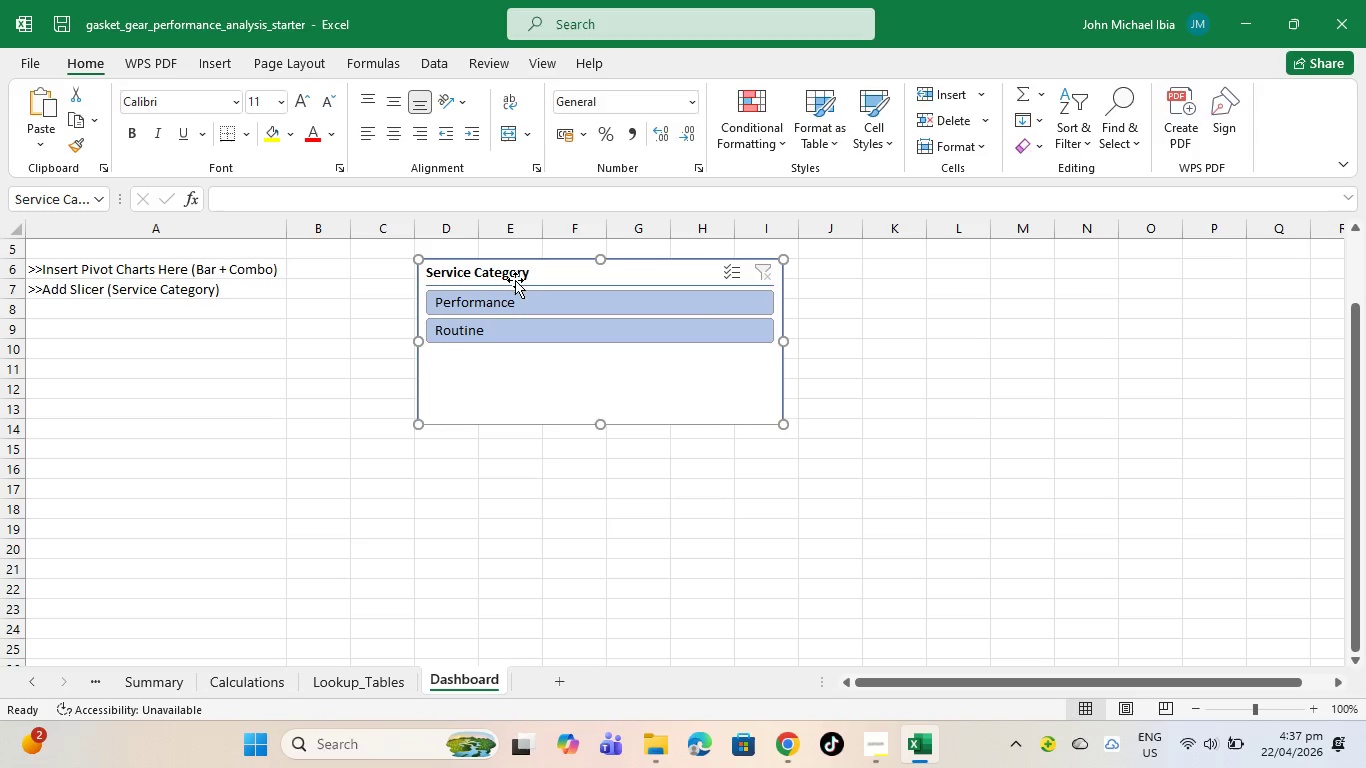 
left_click([511, 292])
 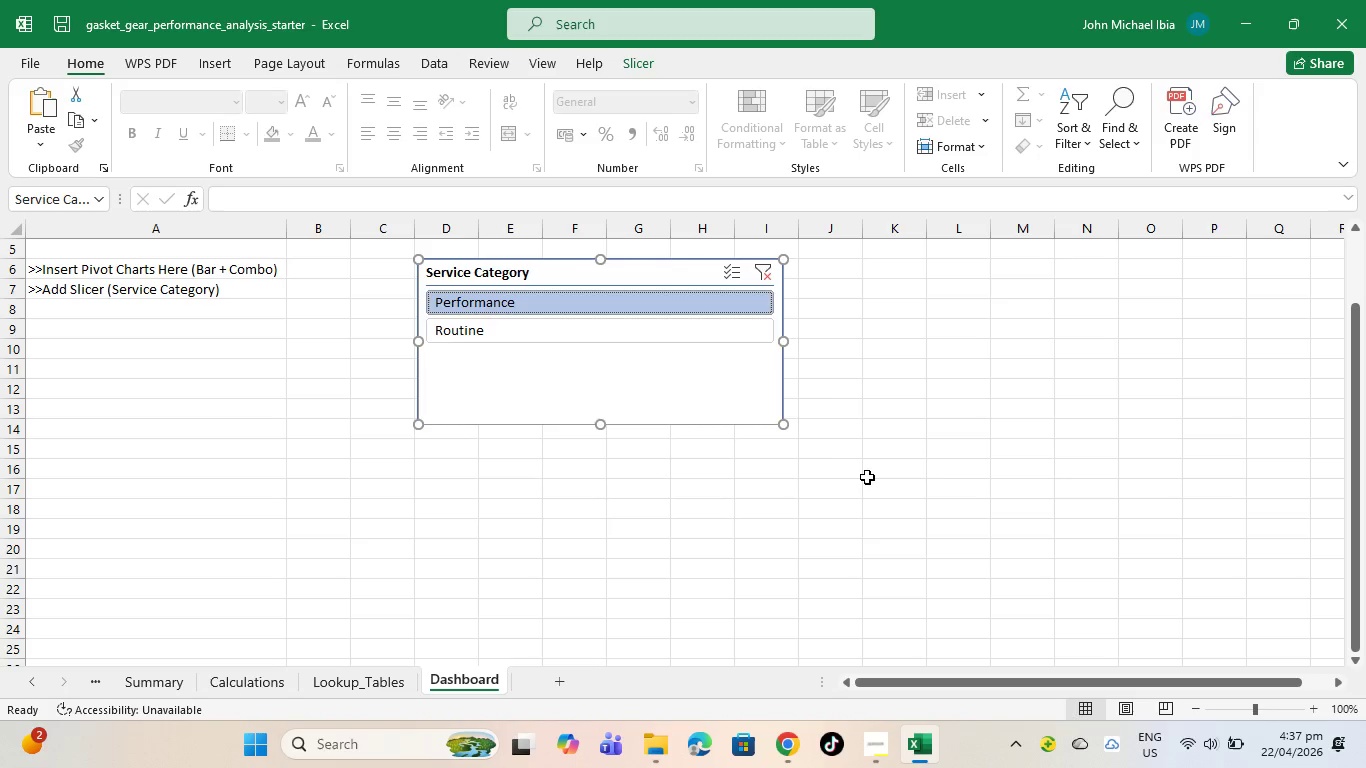 
left_click([868, 479])
 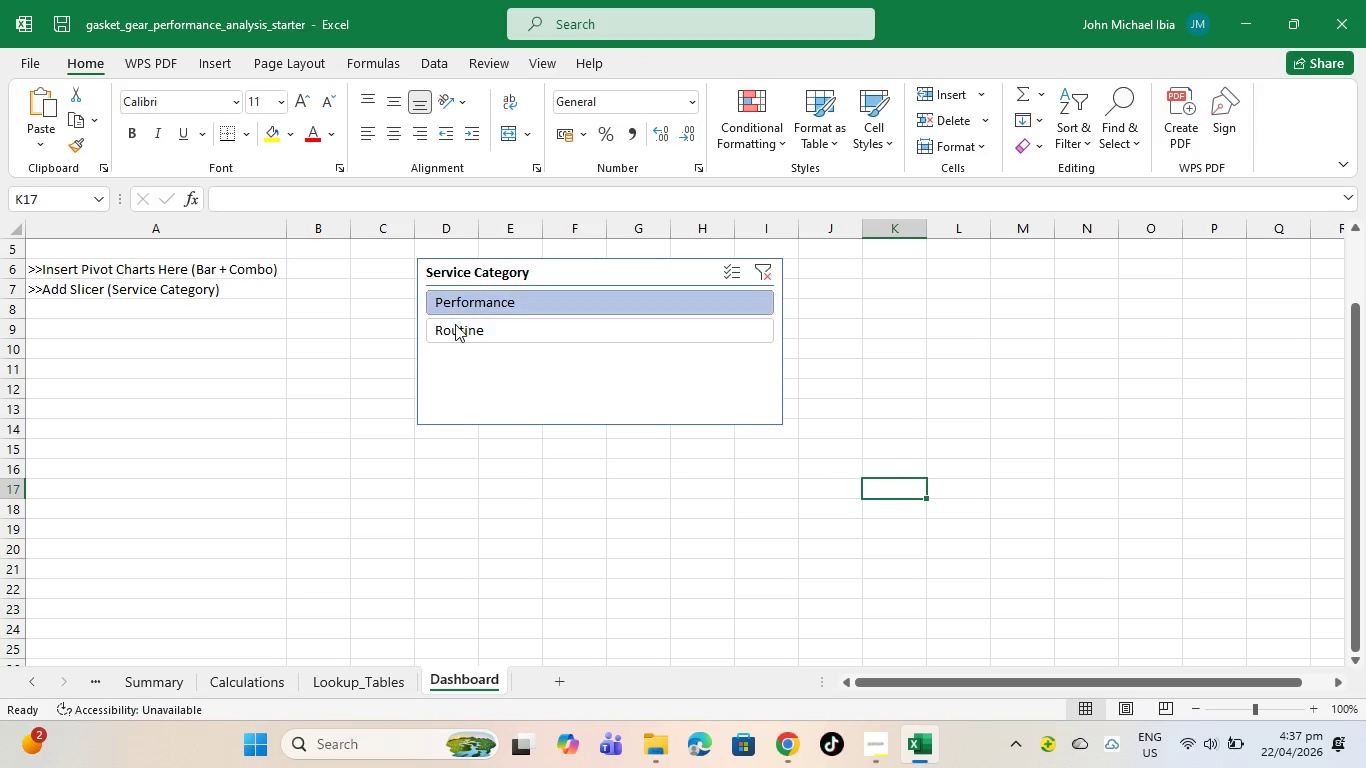 
left_click([455, 324])
 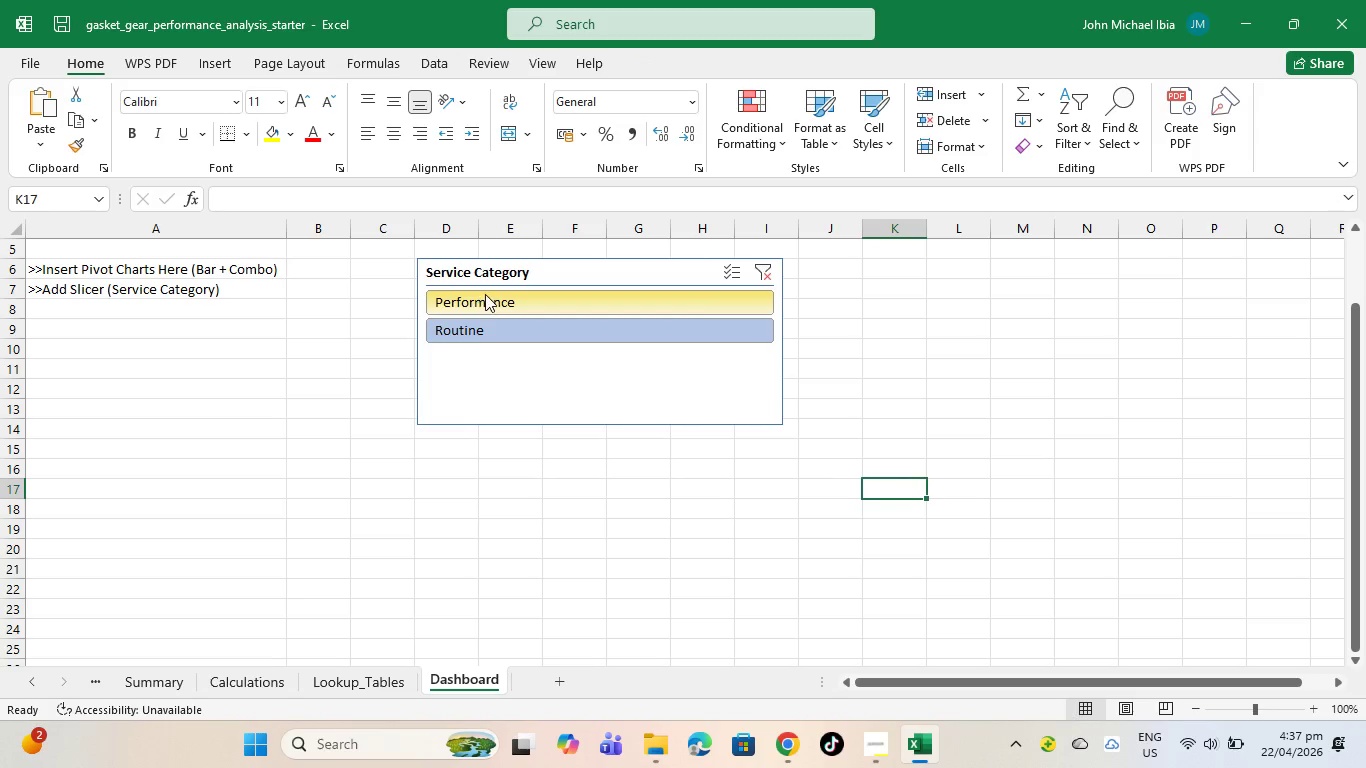 
left_click([485, 294])
 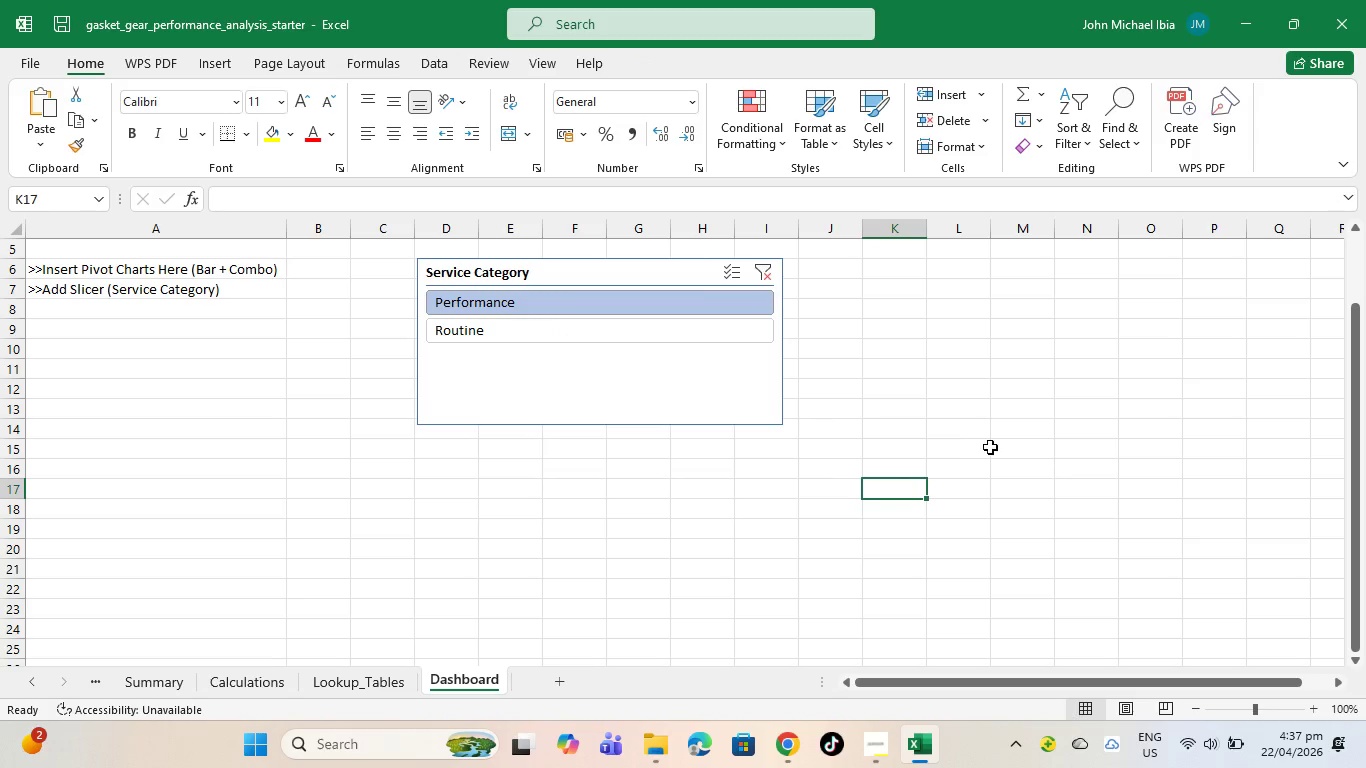 
left_click([993, 448])
 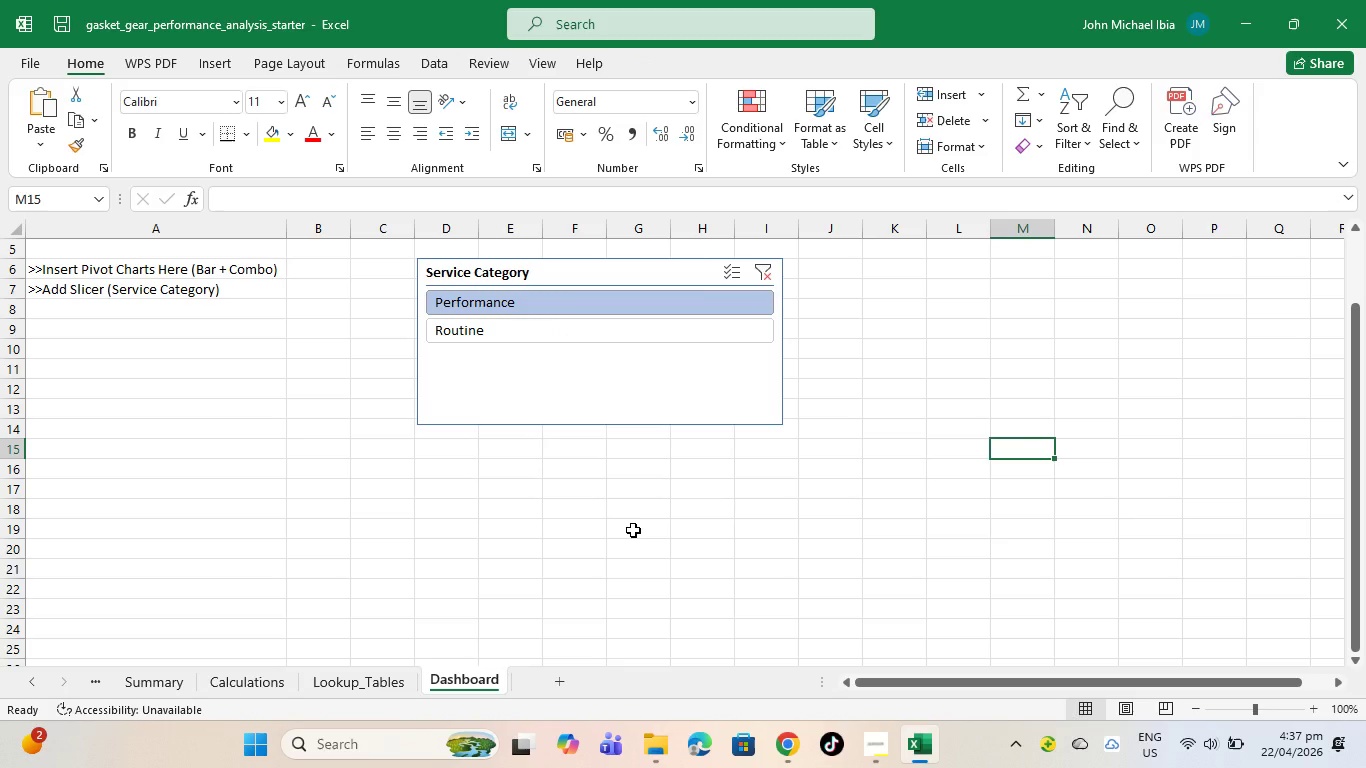 
wait(10.11)
 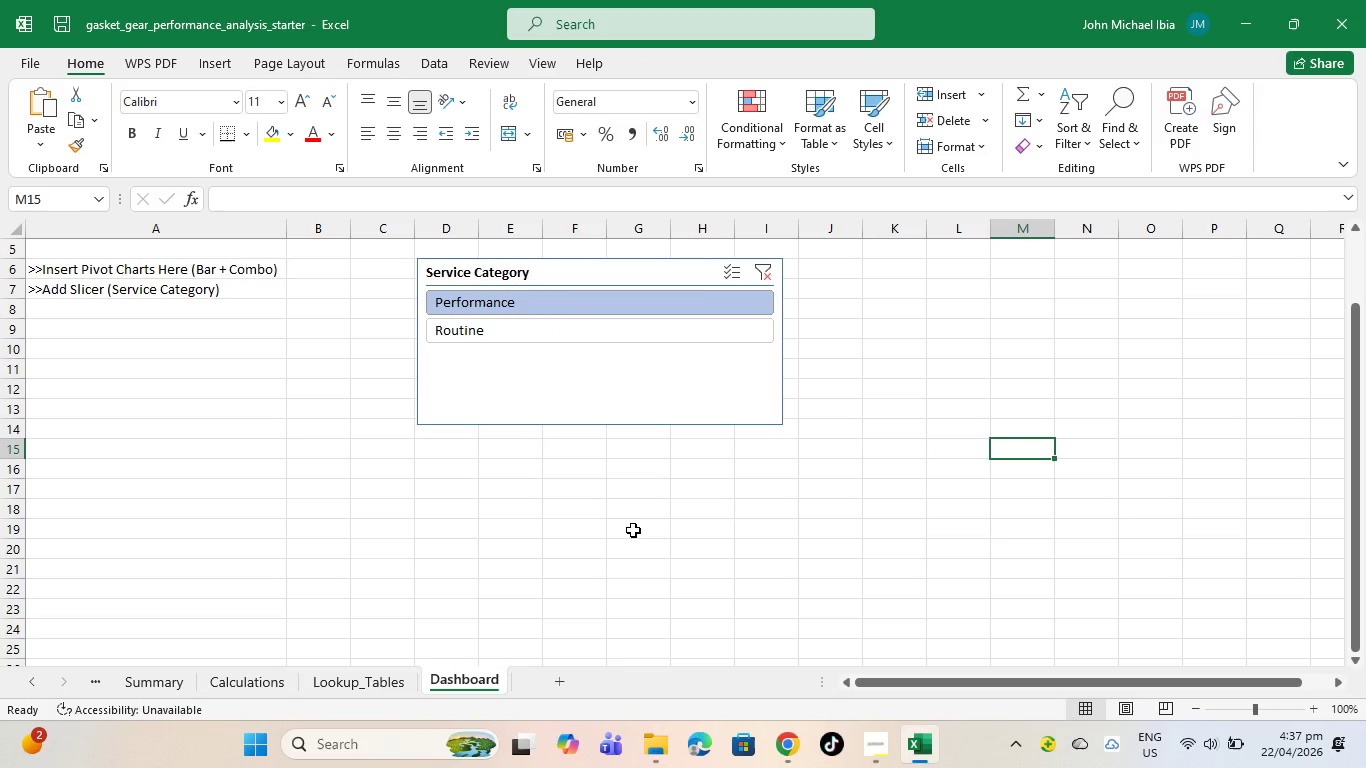 
left_click([207, 72])
 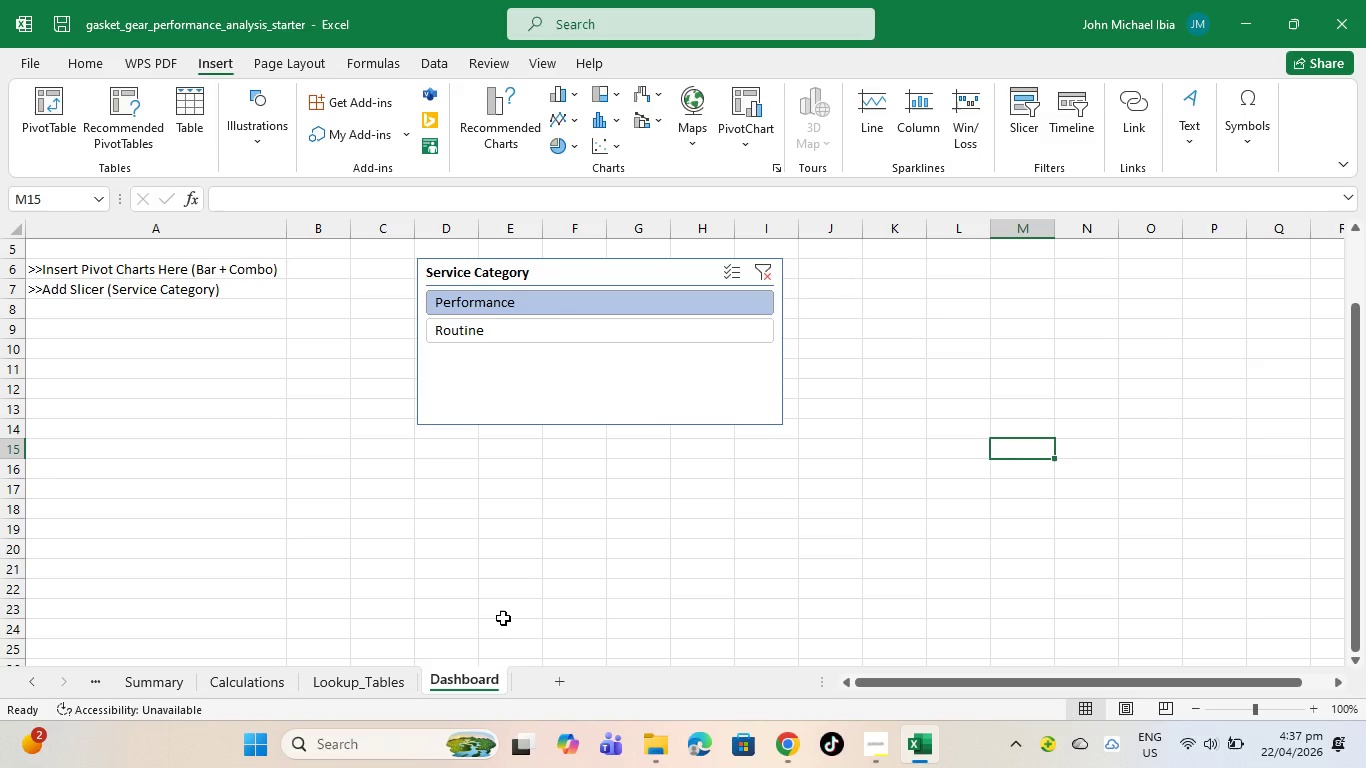 
wait(6.41)
 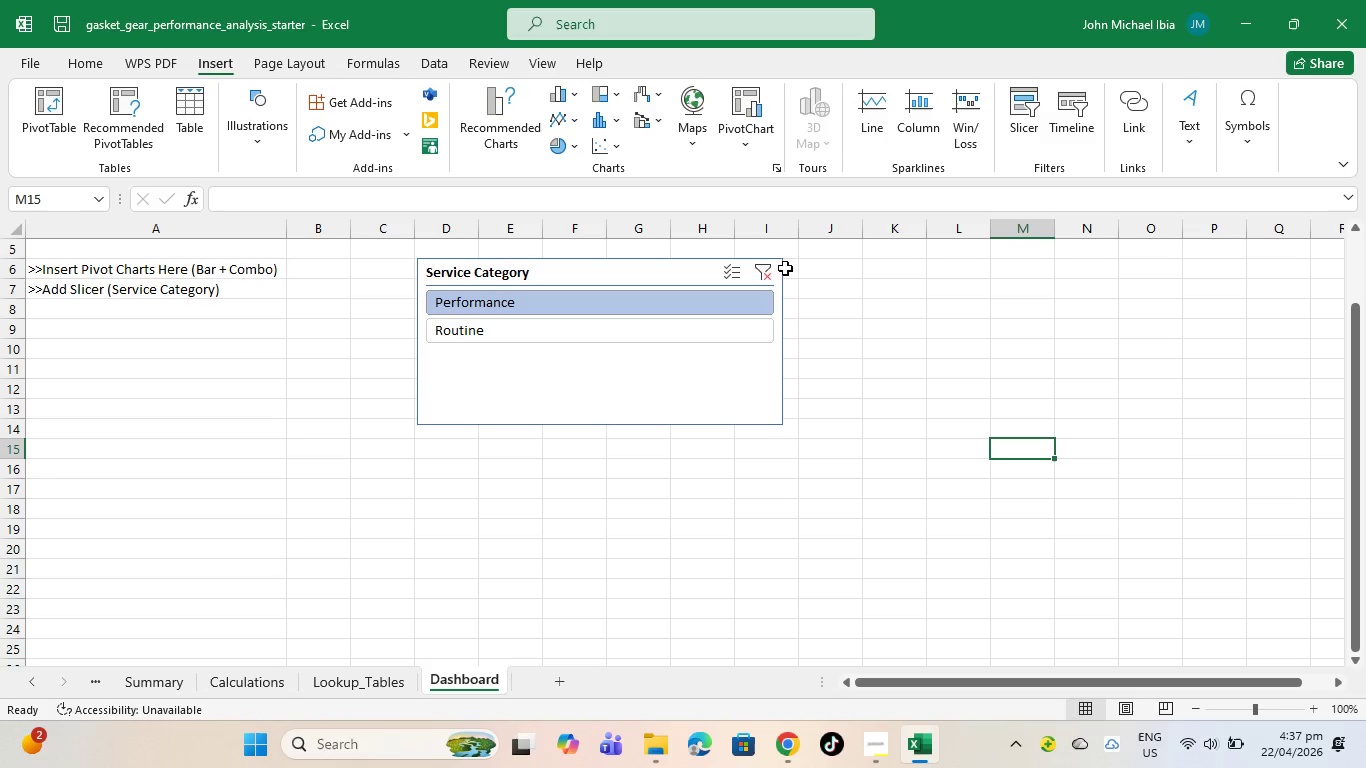 
right_click([651, 270])
 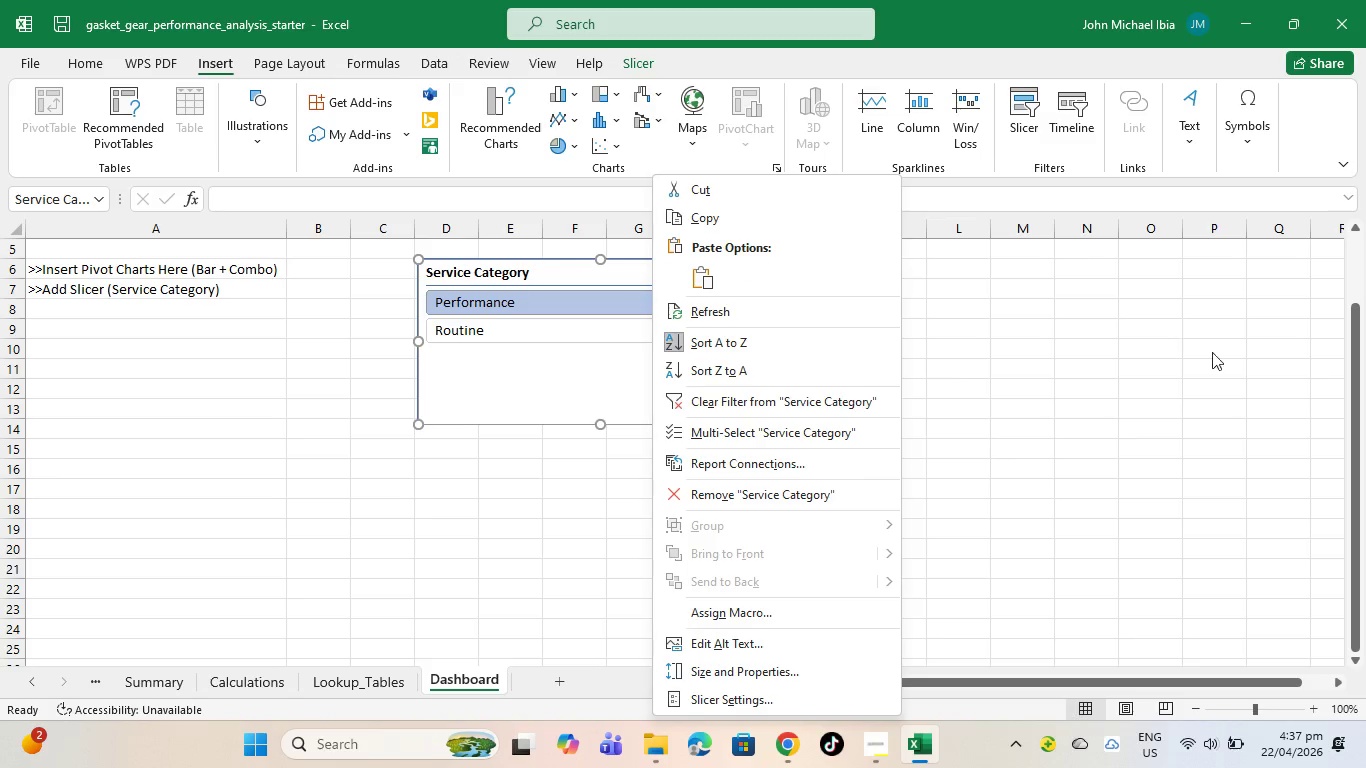 
left_click_drag(start_coordinate=[1203, 405], to_coordinate=[1200, 410])
 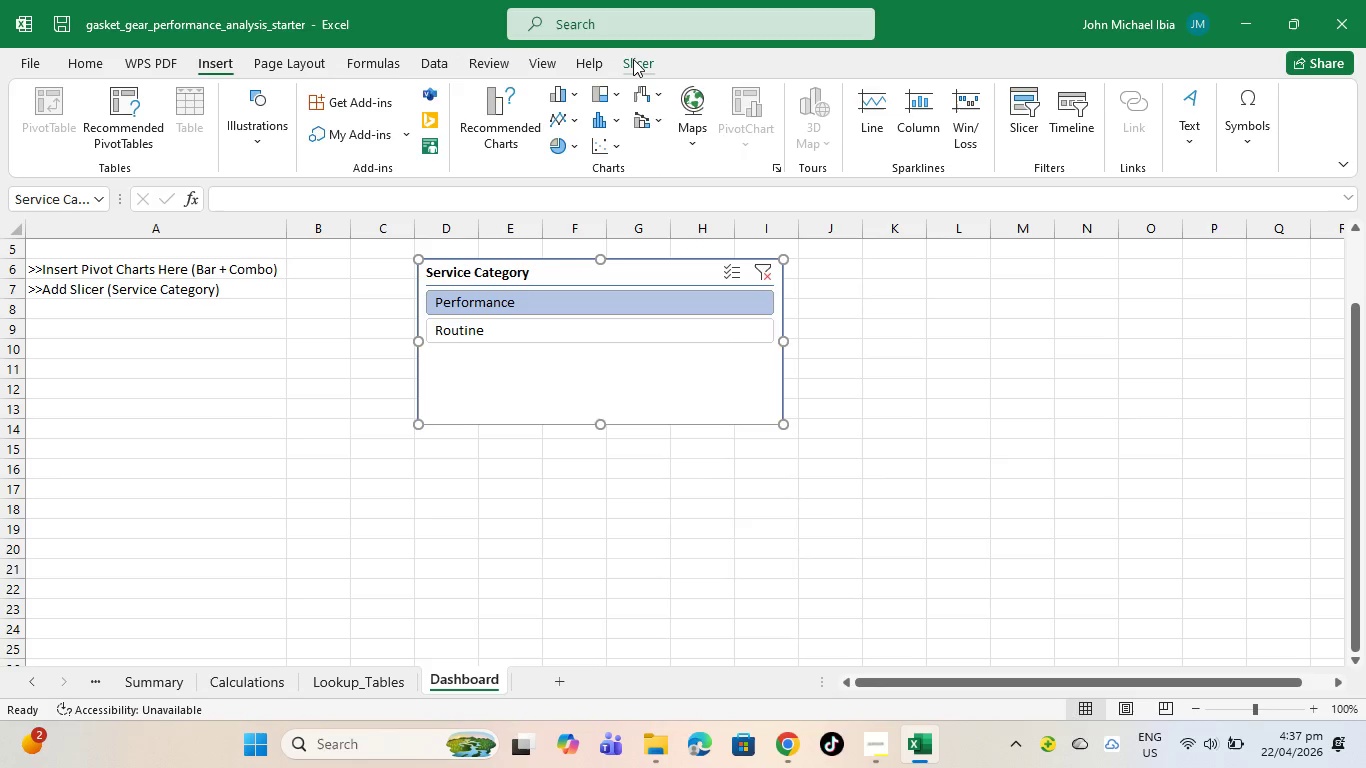 
left_click([631, 58])
 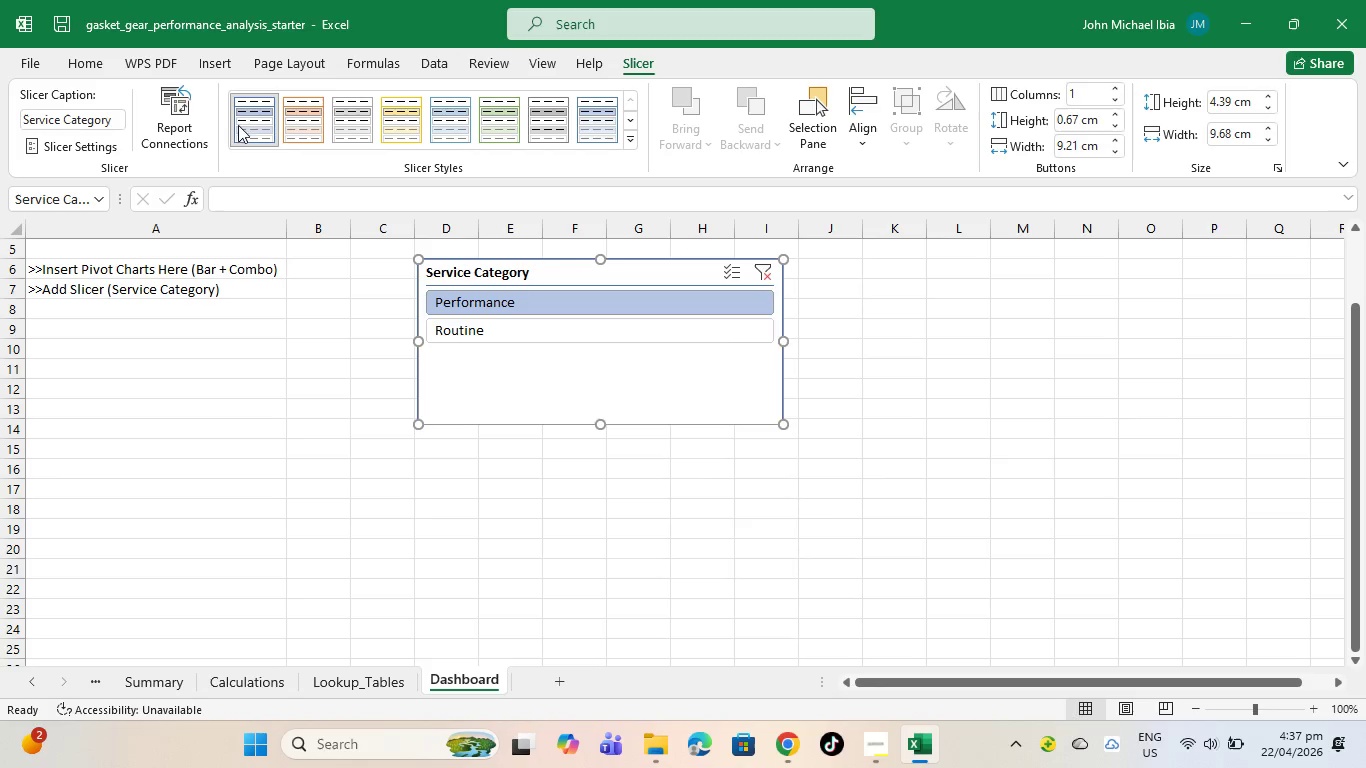 
left_click([169, 125])
 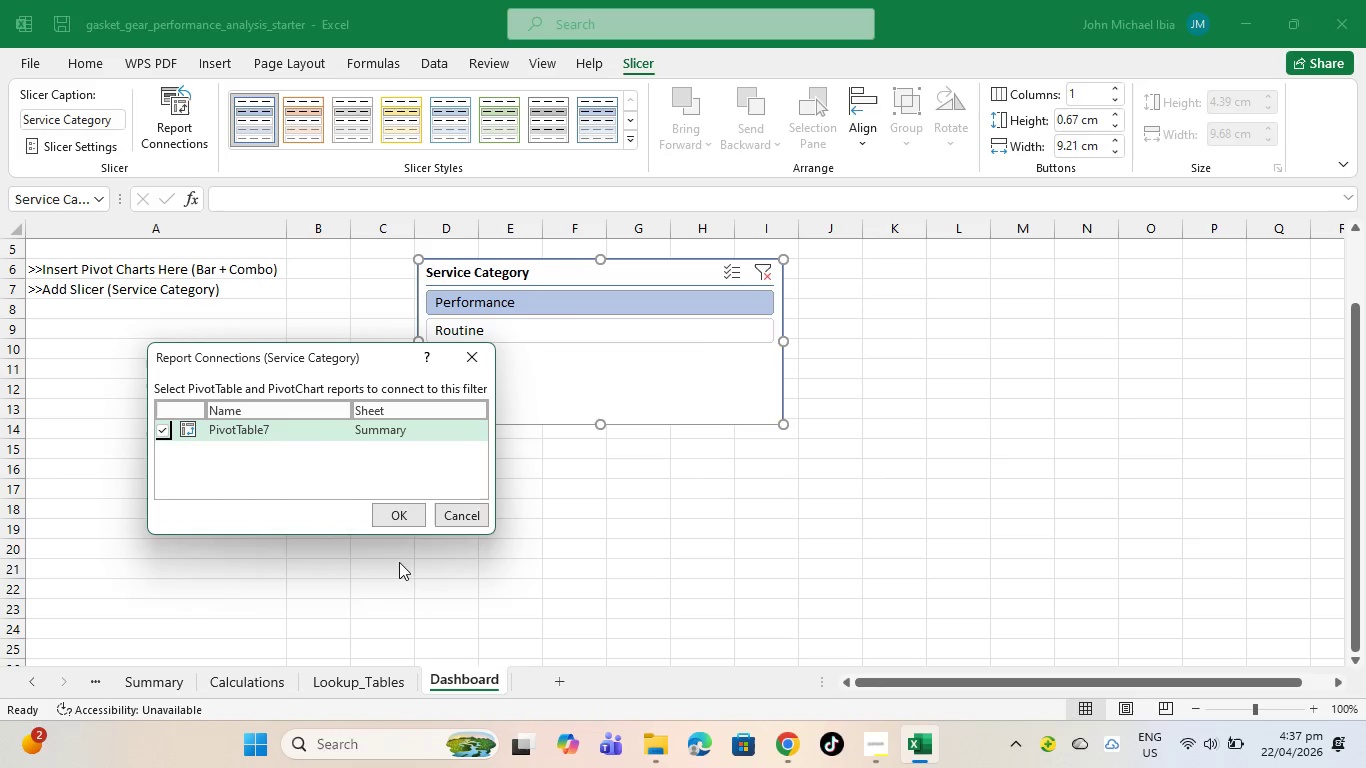 
left_click([397, 517])
 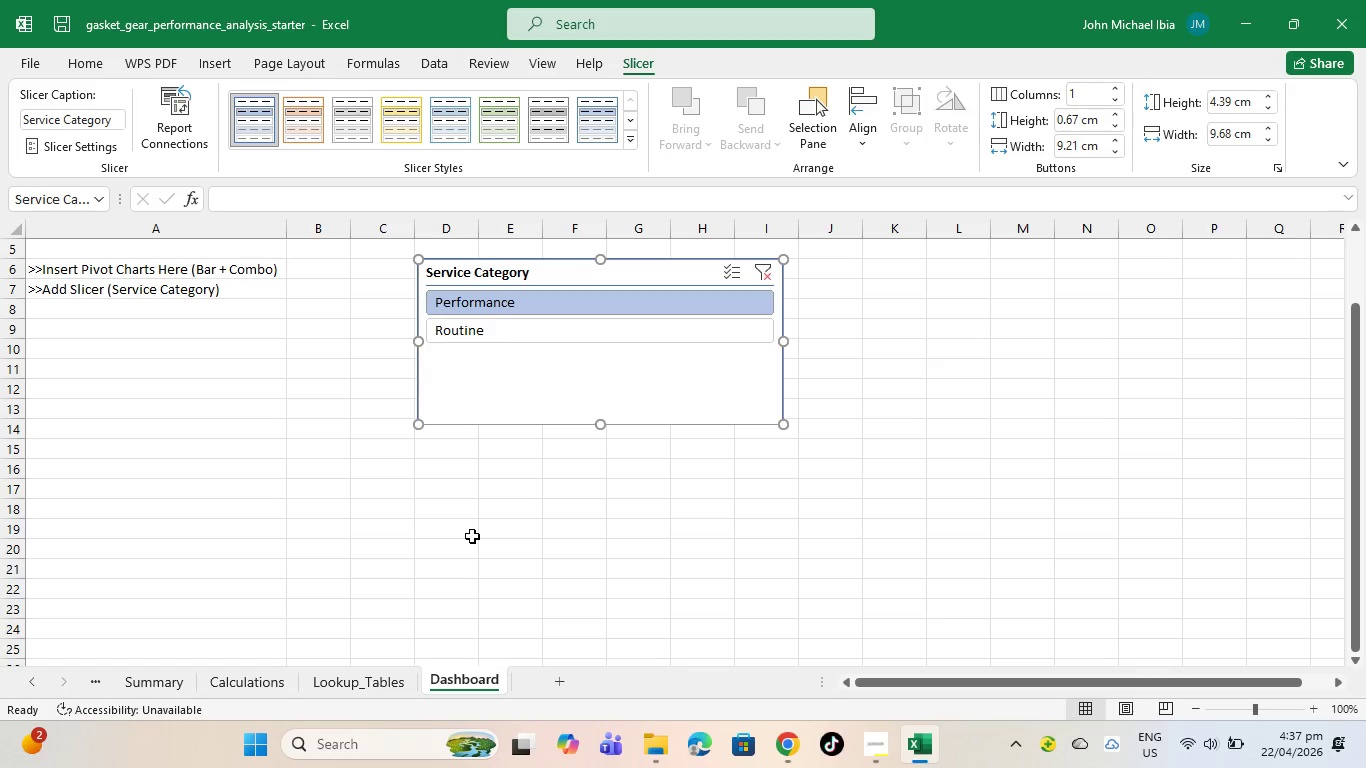 
wait(22.11)
 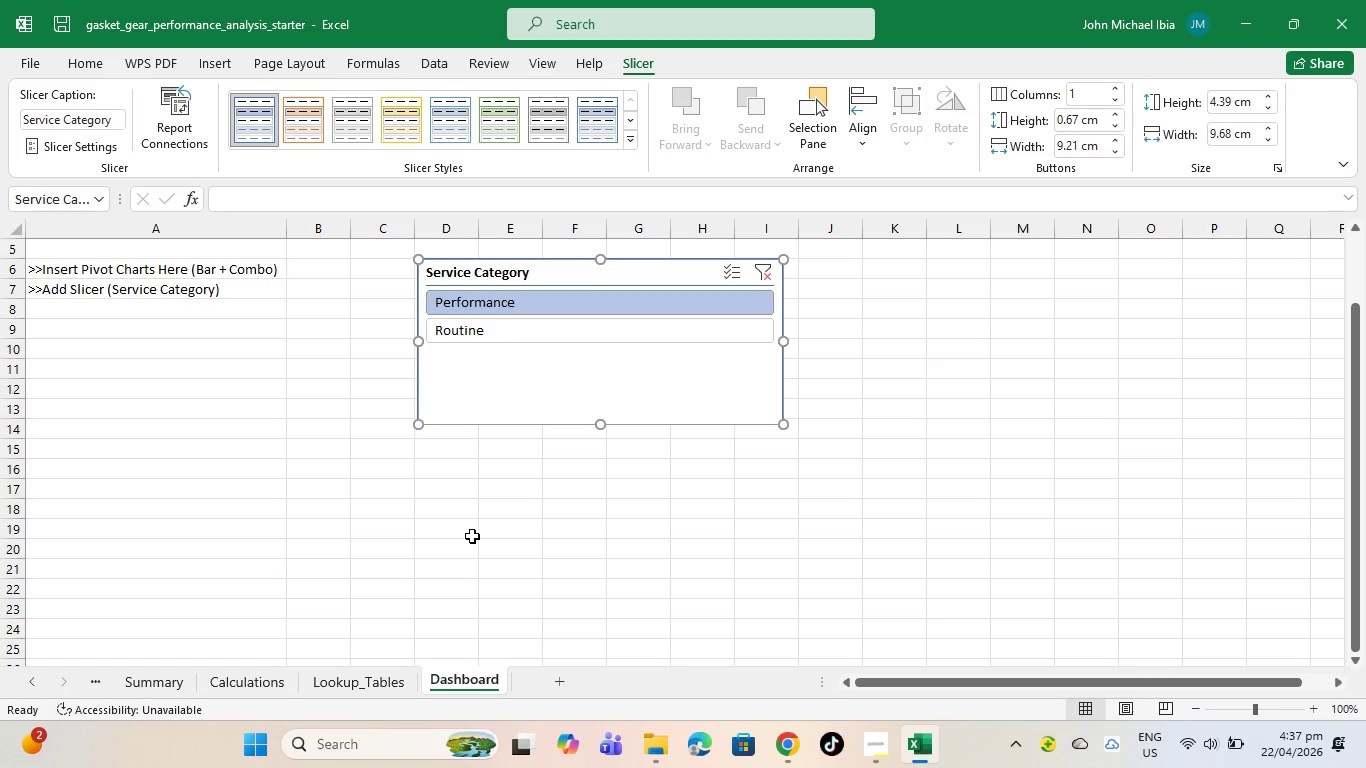 
left_click([151, 677])
 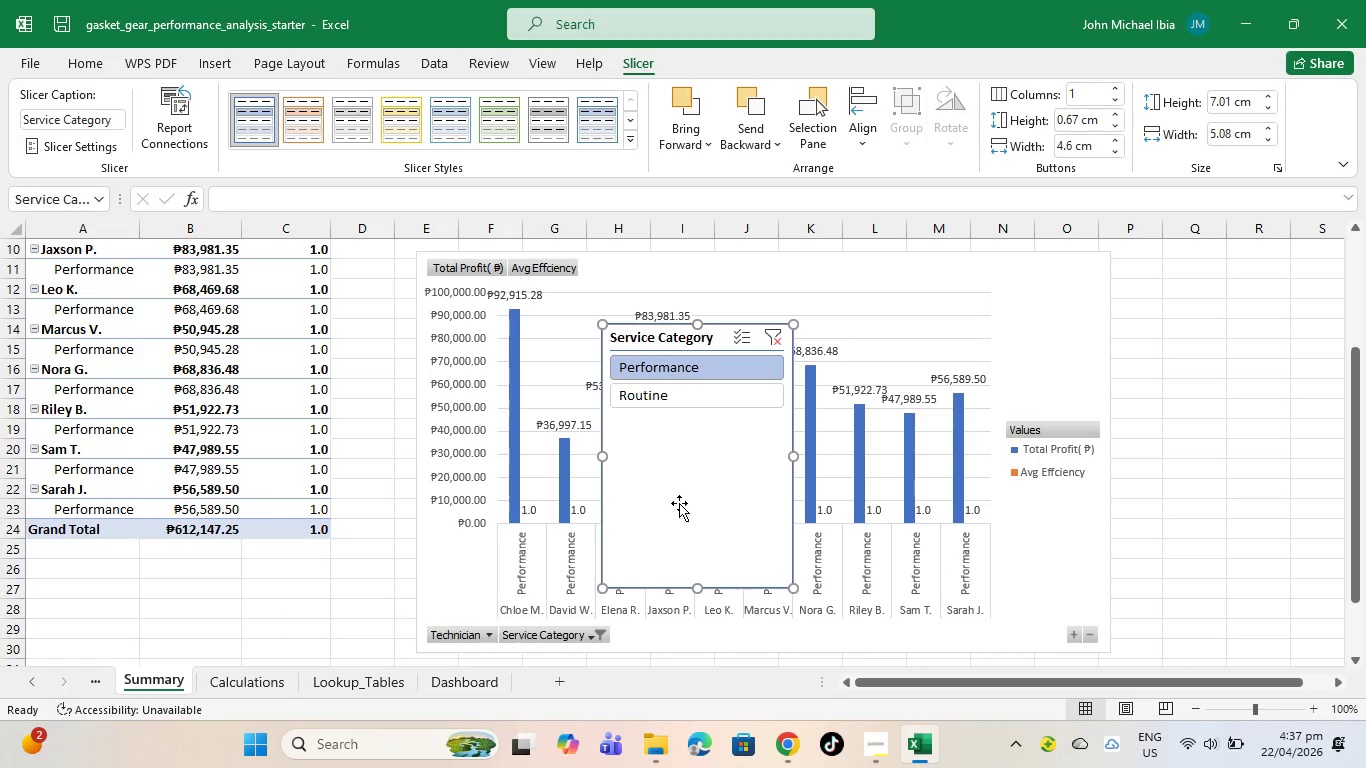 
left_click([692, 482])
 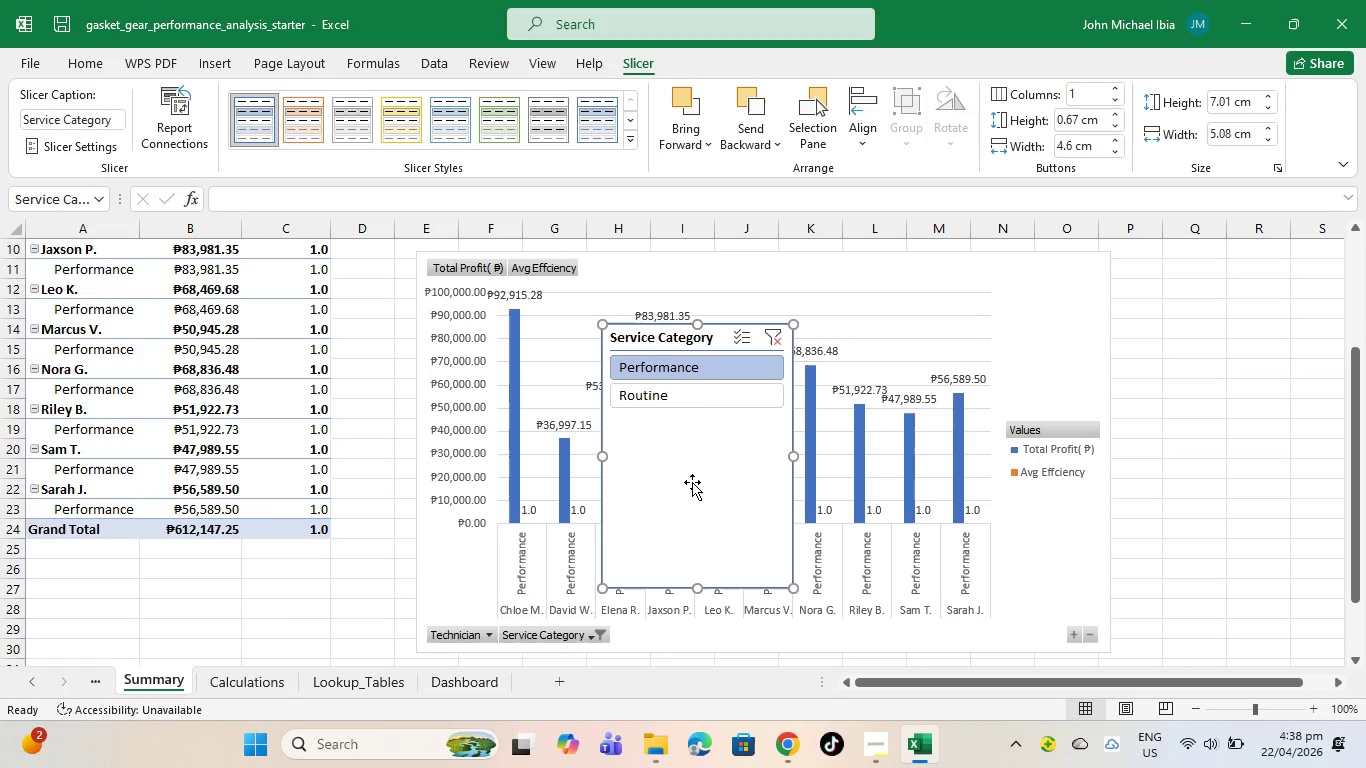 
key(Delete)
 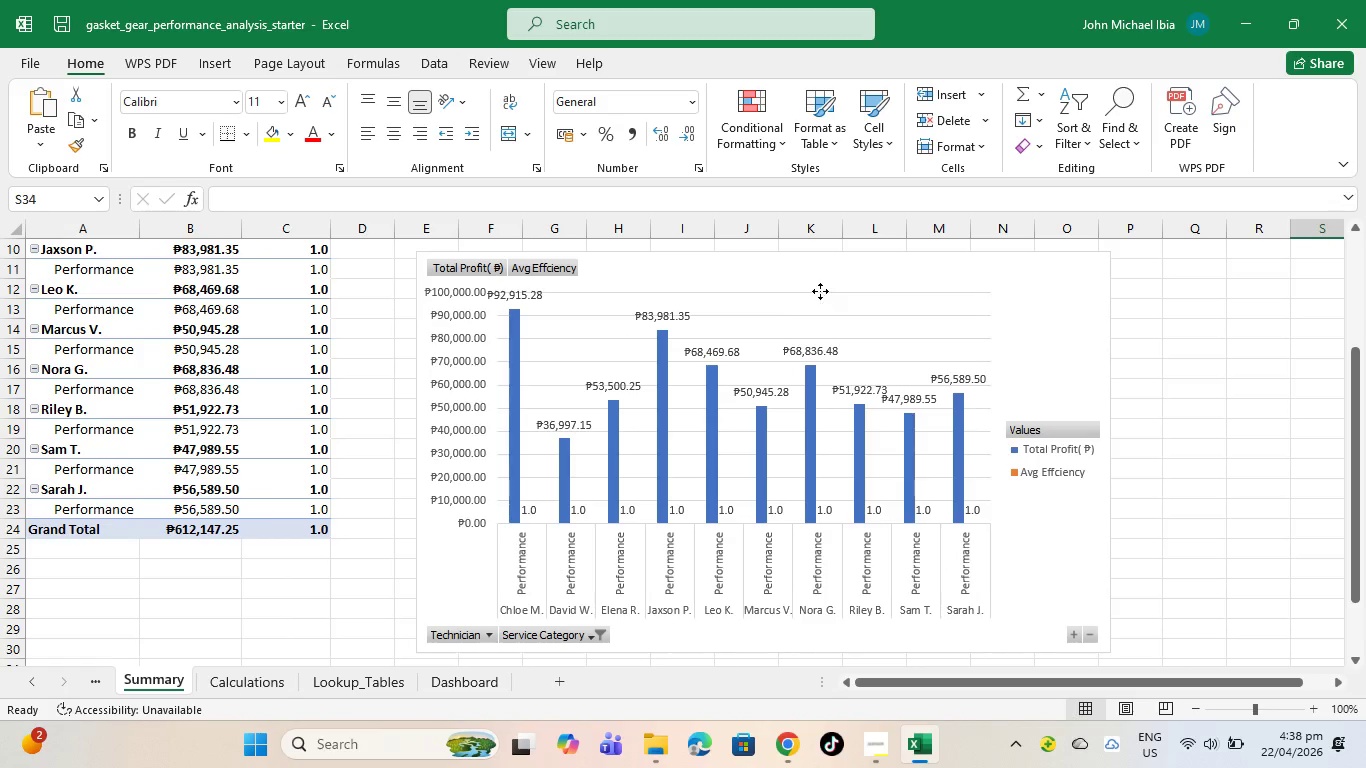 
left_click([820, 291])
 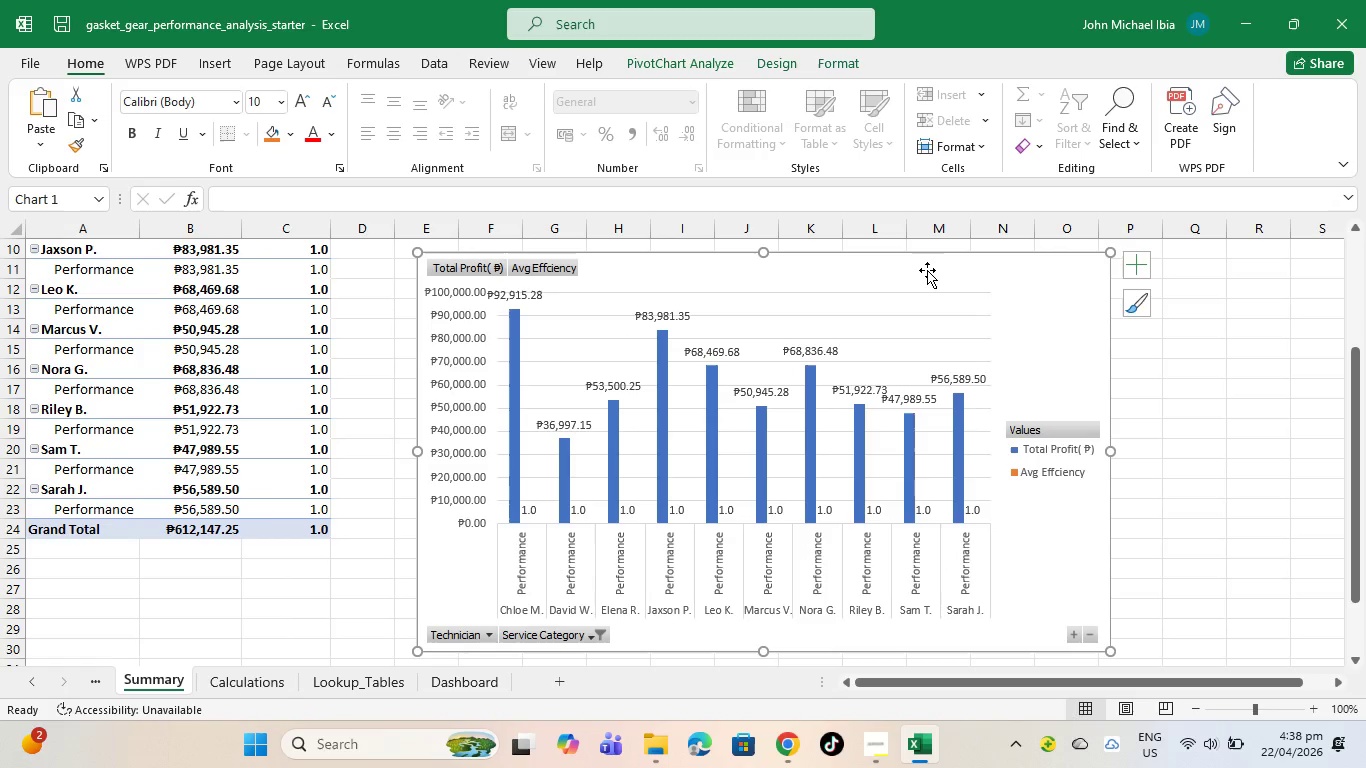 
left_click([927, 270])
 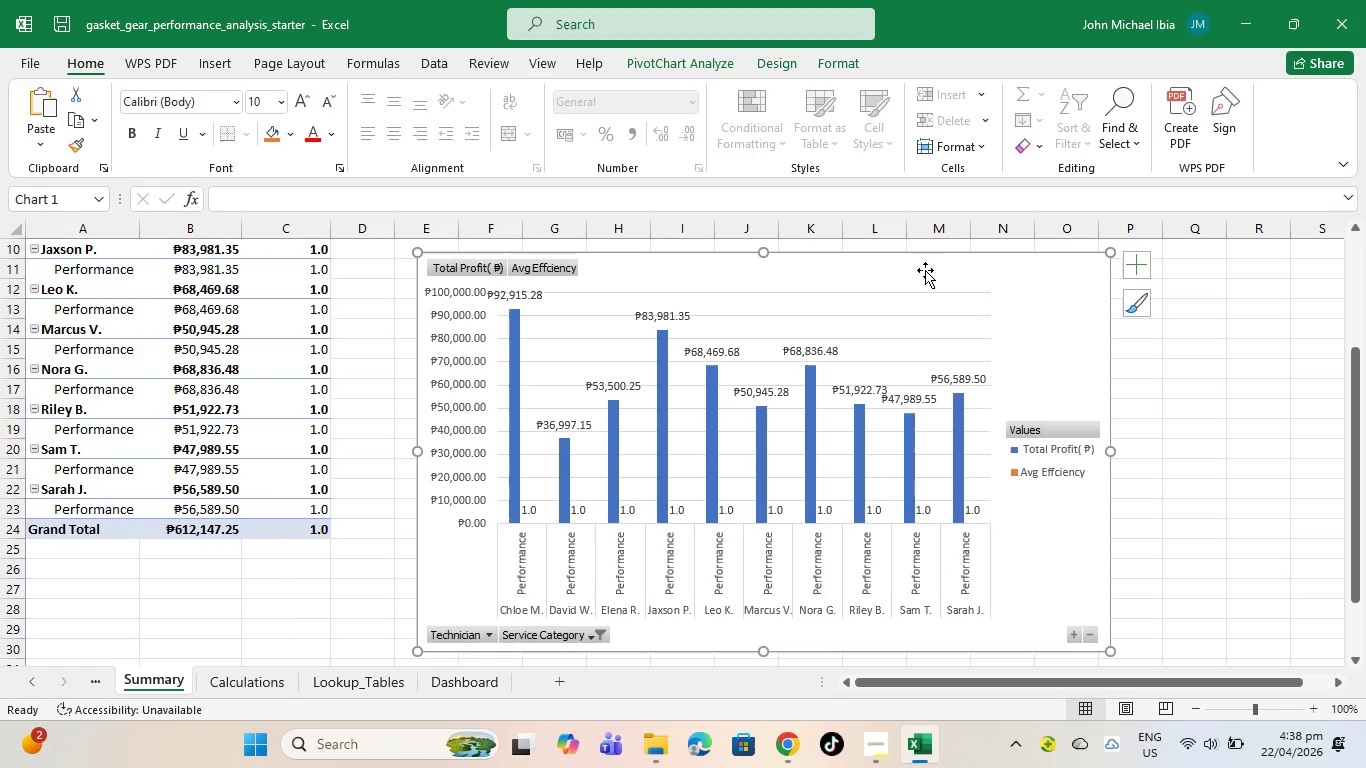 
scroll: coordinate [921, 275], scroll_direction: down, amount: 1.0
 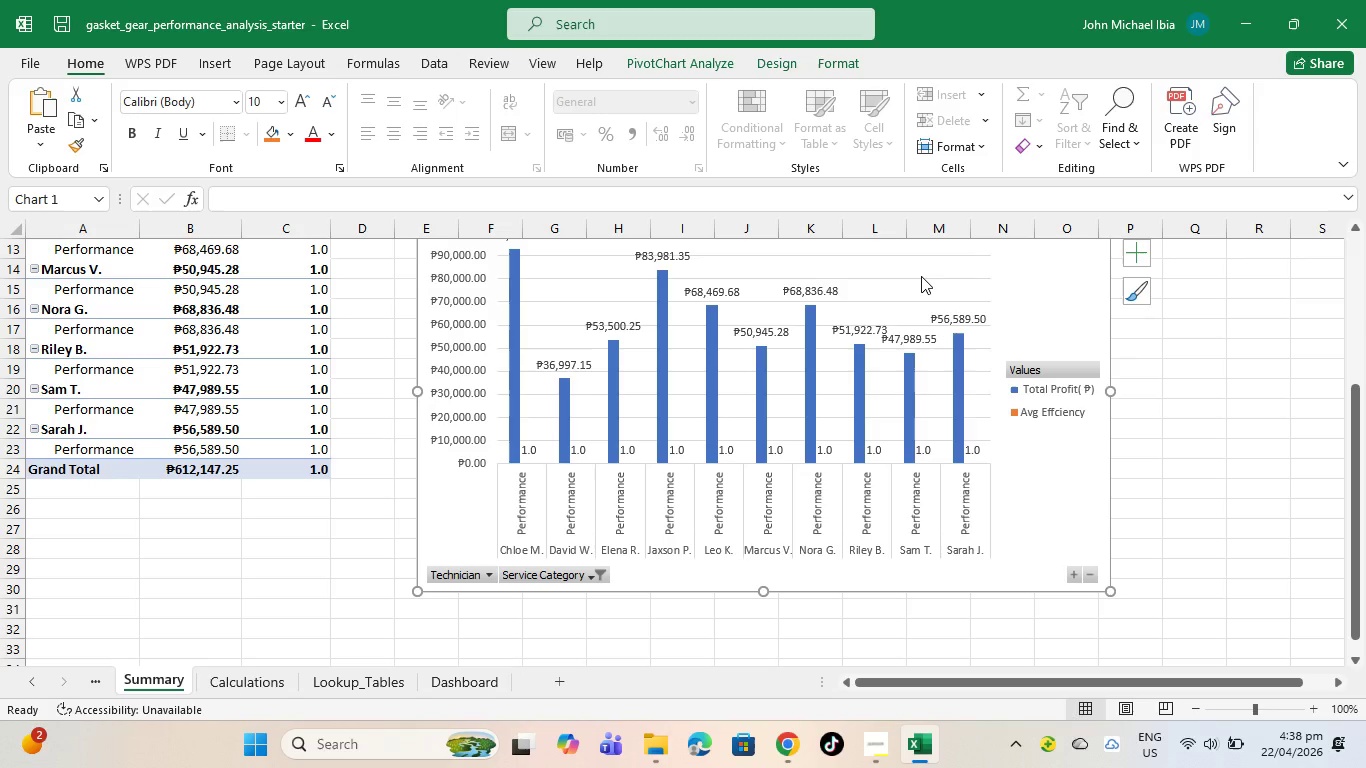 
wait(46.03)
 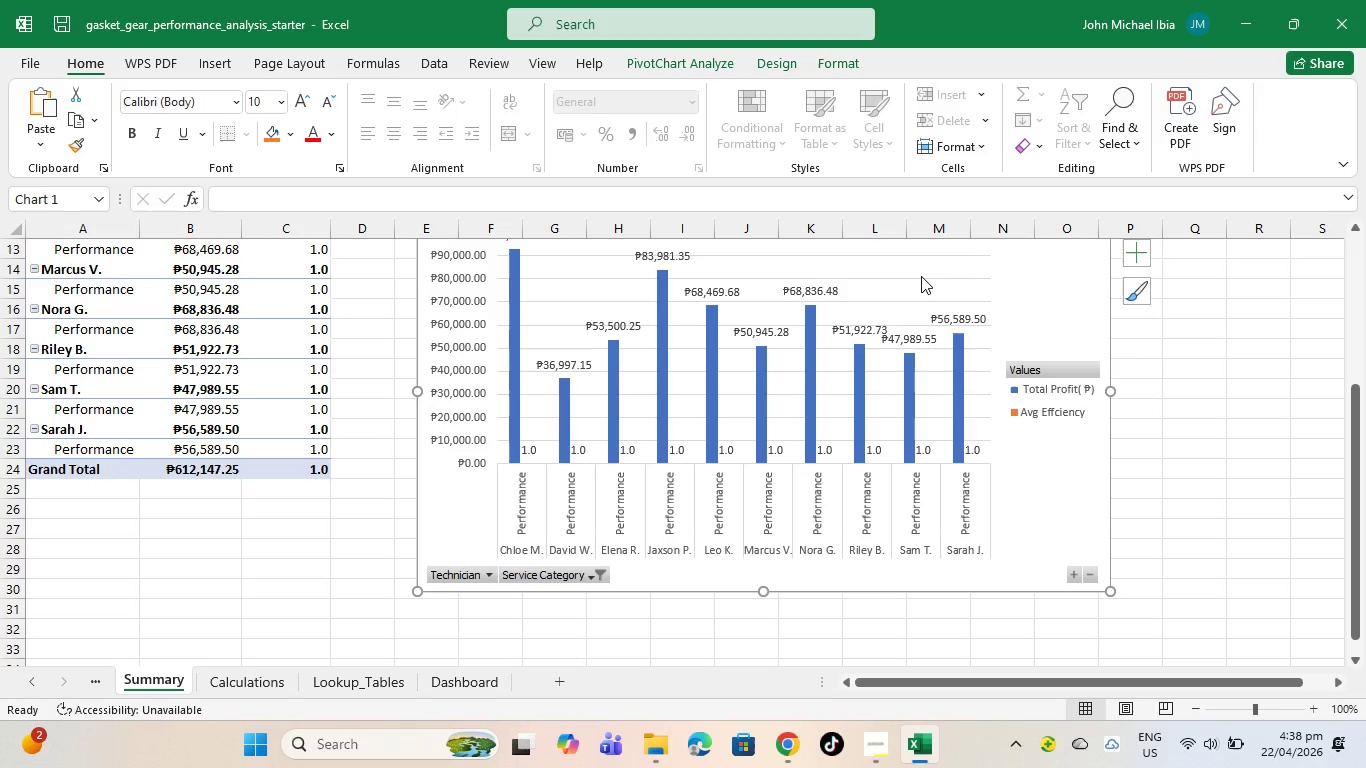 
scroll: coordinate [968, 426], scroll_direction: down, amount: 1.0
 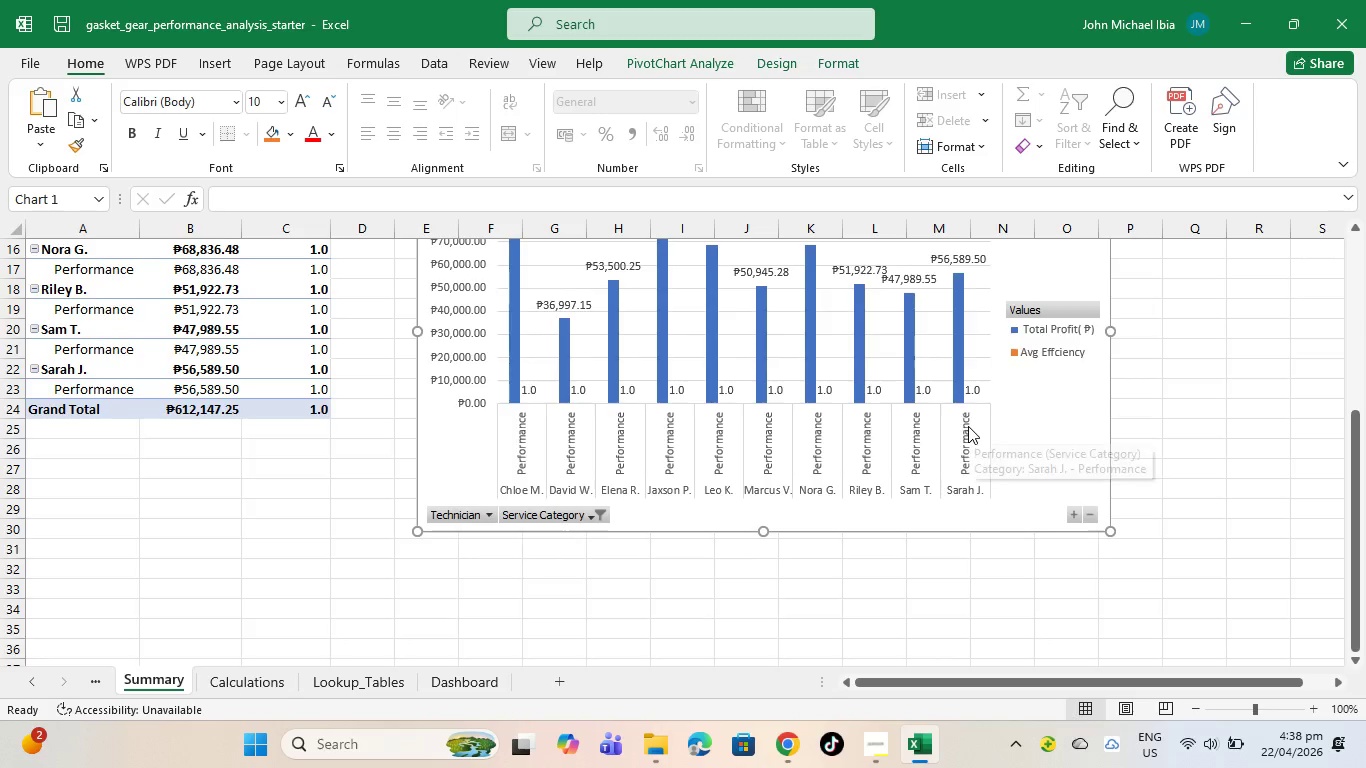 
scroll: coordinate [968, 426], scroll_direction: up, amount: 4.0
 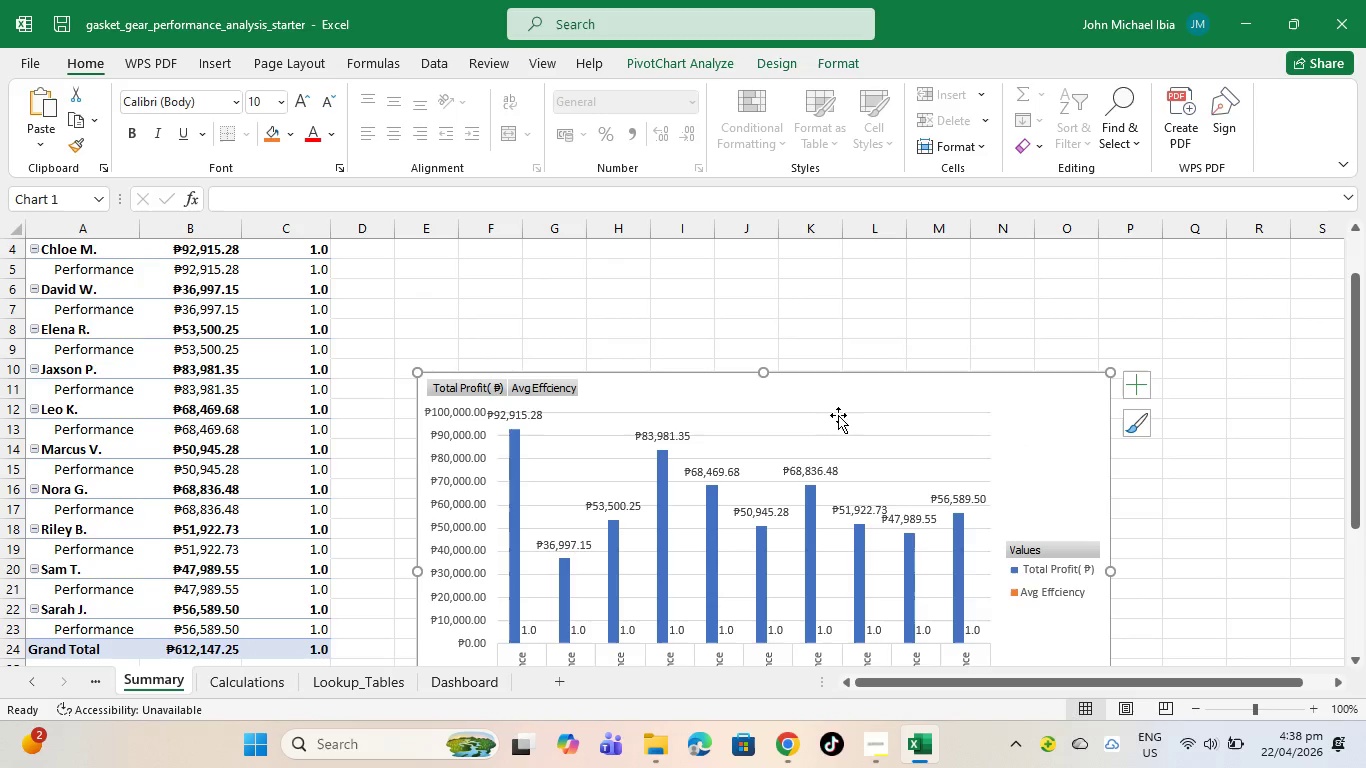 
left_click_drag(start_coordinate=[840, 415], to_coordinate=[843, 423])
 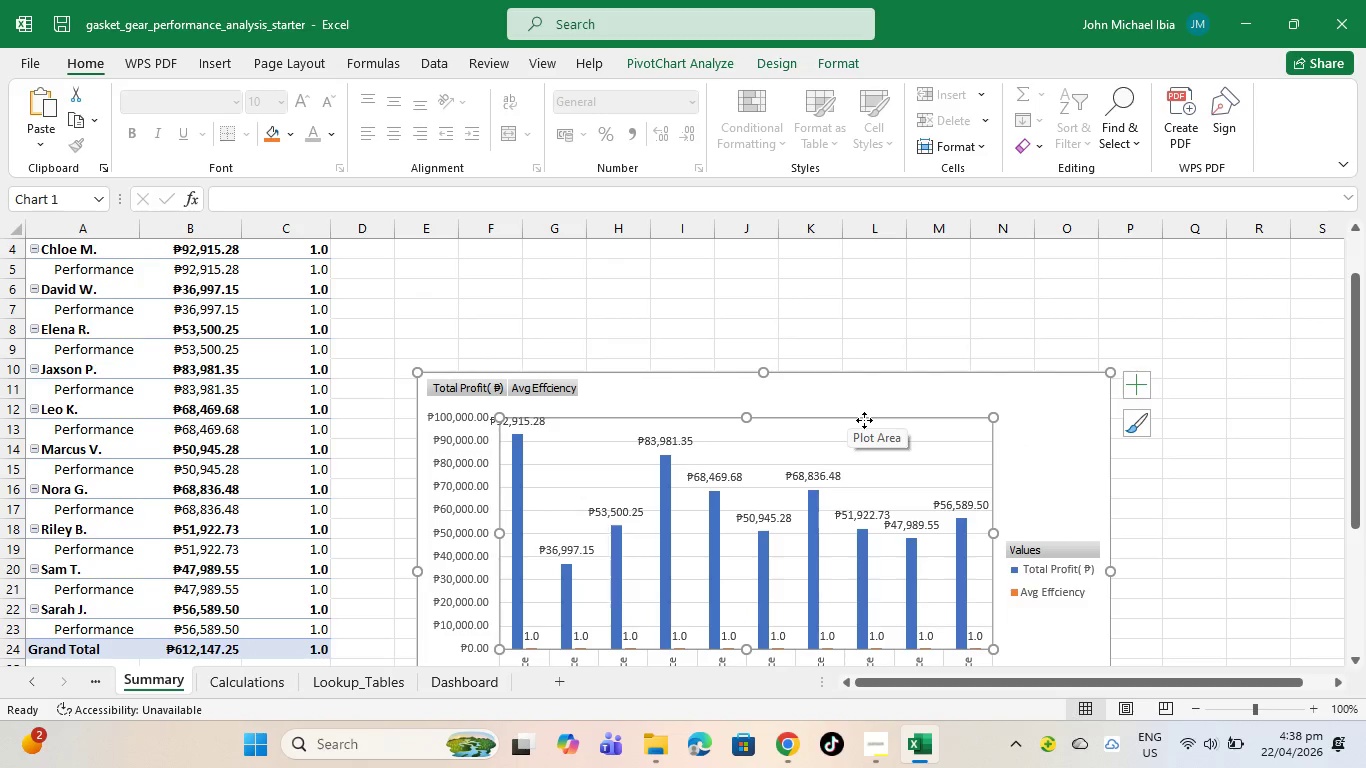 
hold_key(key=ControlLeft, duration=0.58)
 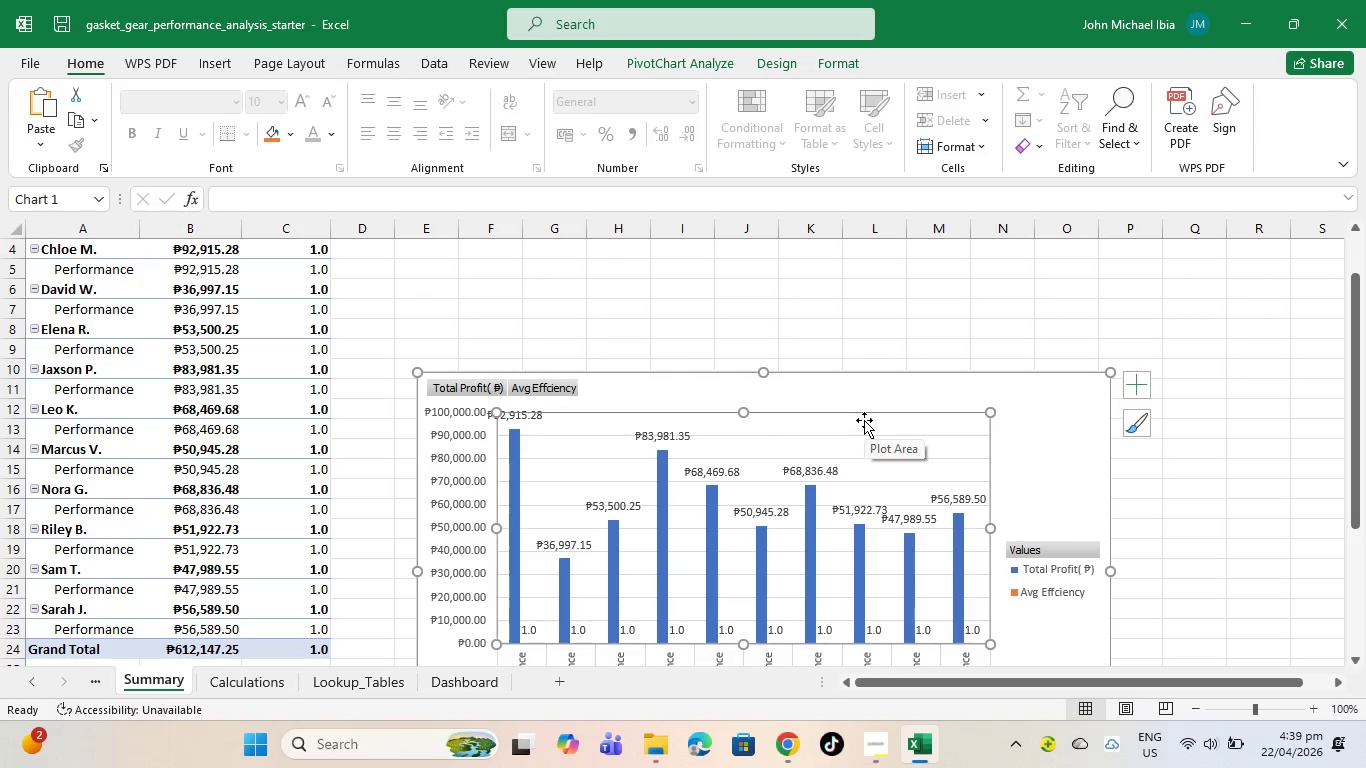 
hold_key(key=Z, duration=0.41)
 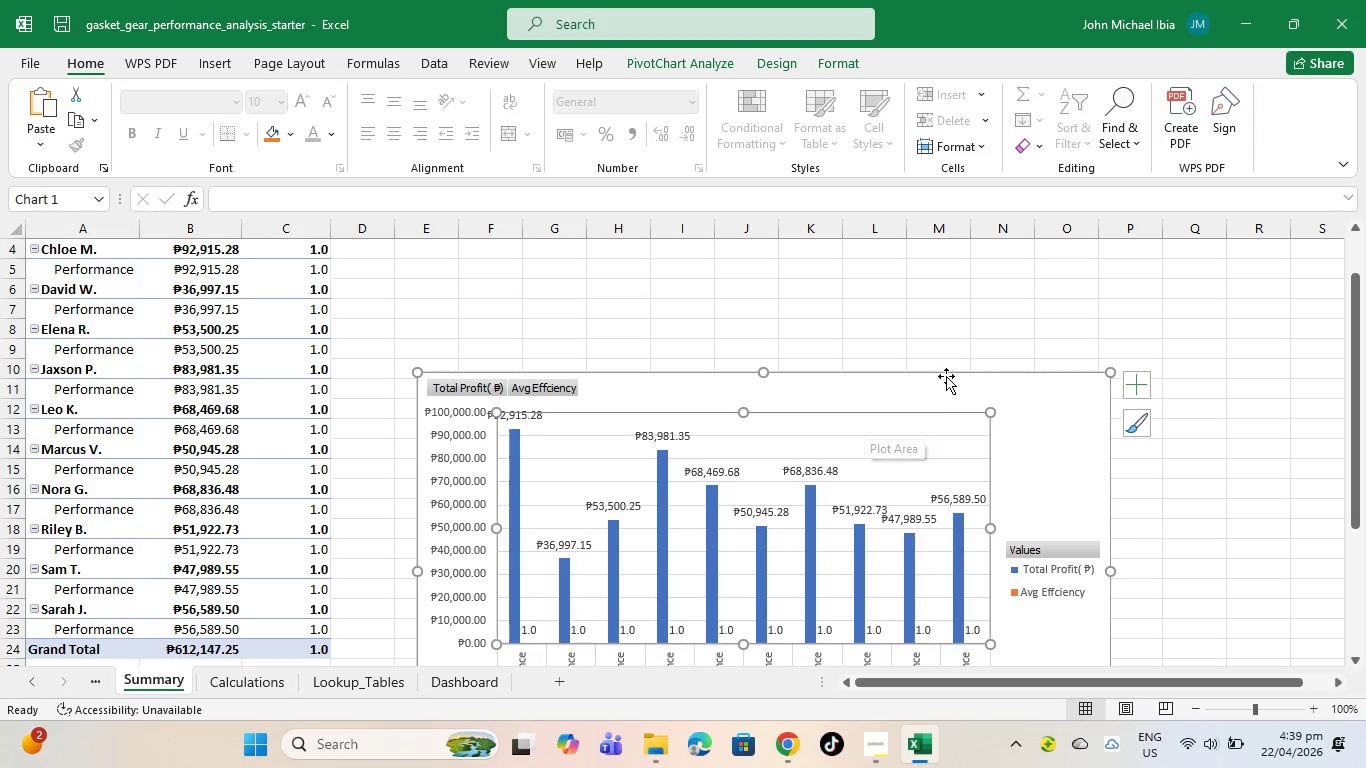 
left_click_drag(start_coordinate=[940, 390], to_coordinate=[944, 324])
 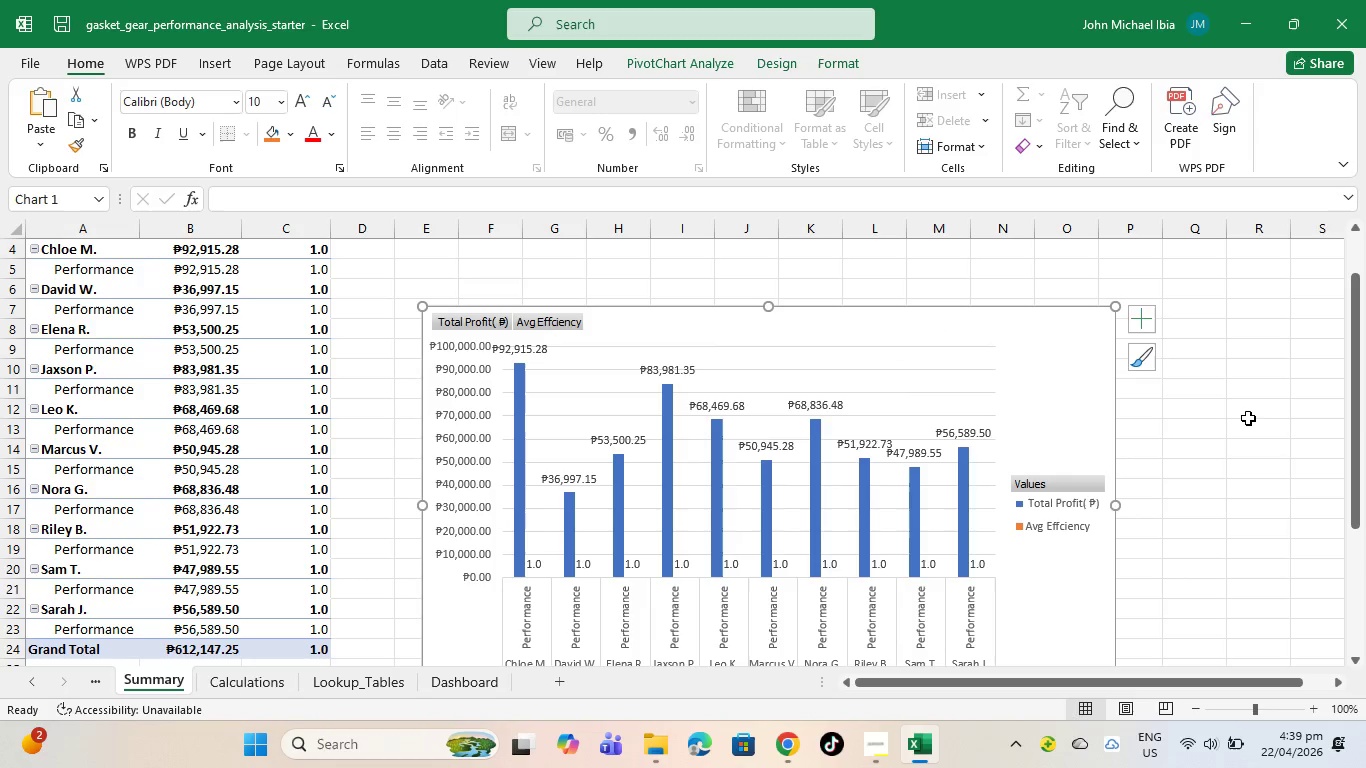 
left_click([1247, 420])
 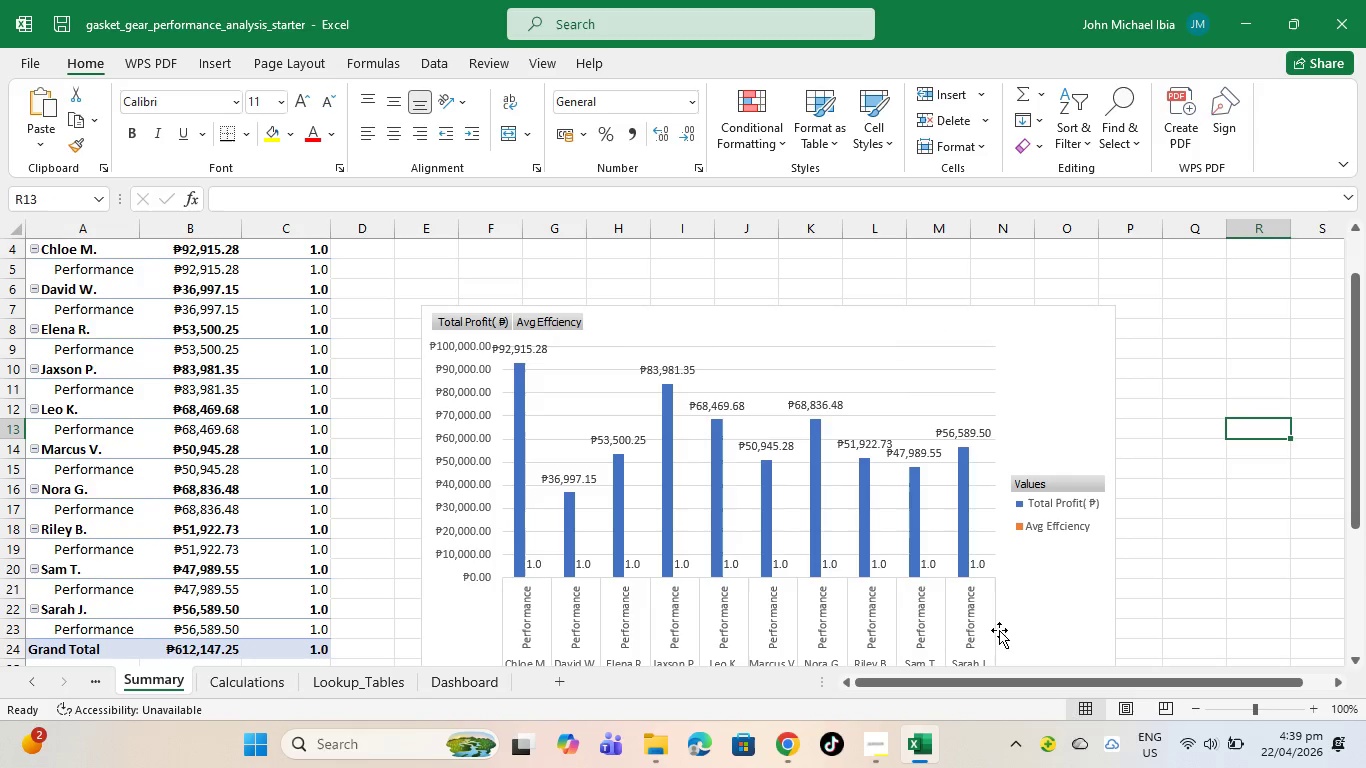 
scroll: coordinate [834, 673], scroll_direction: down, amount: 1.0
 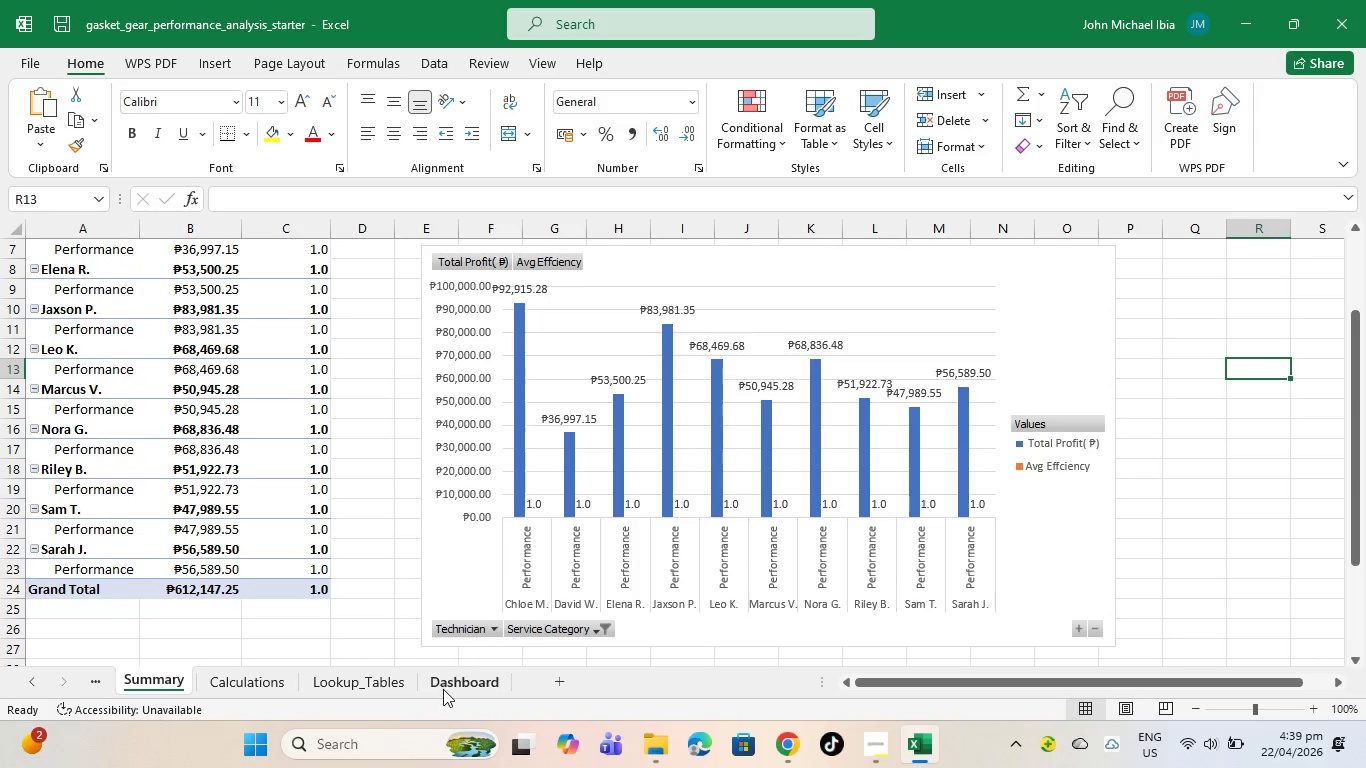 
left_click([444, 688])
 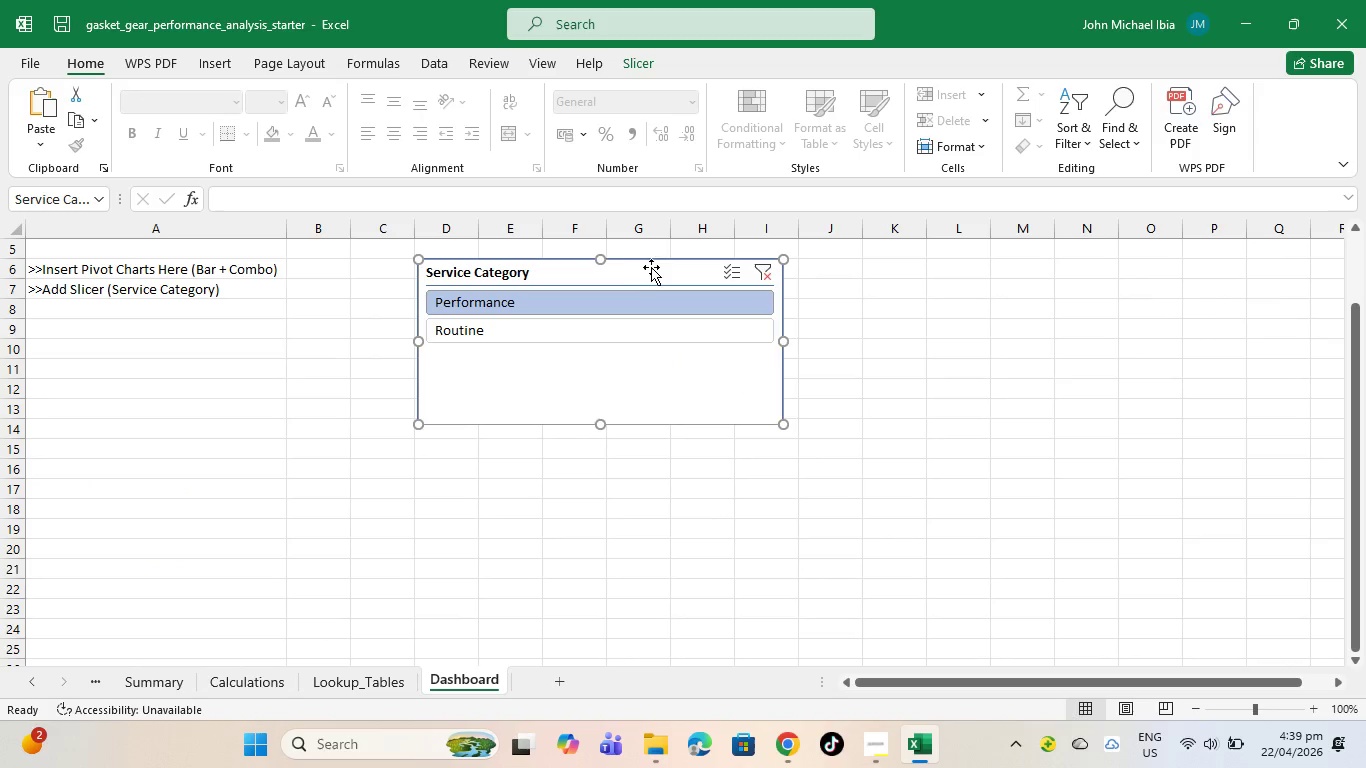 
right_click([652, 266])
 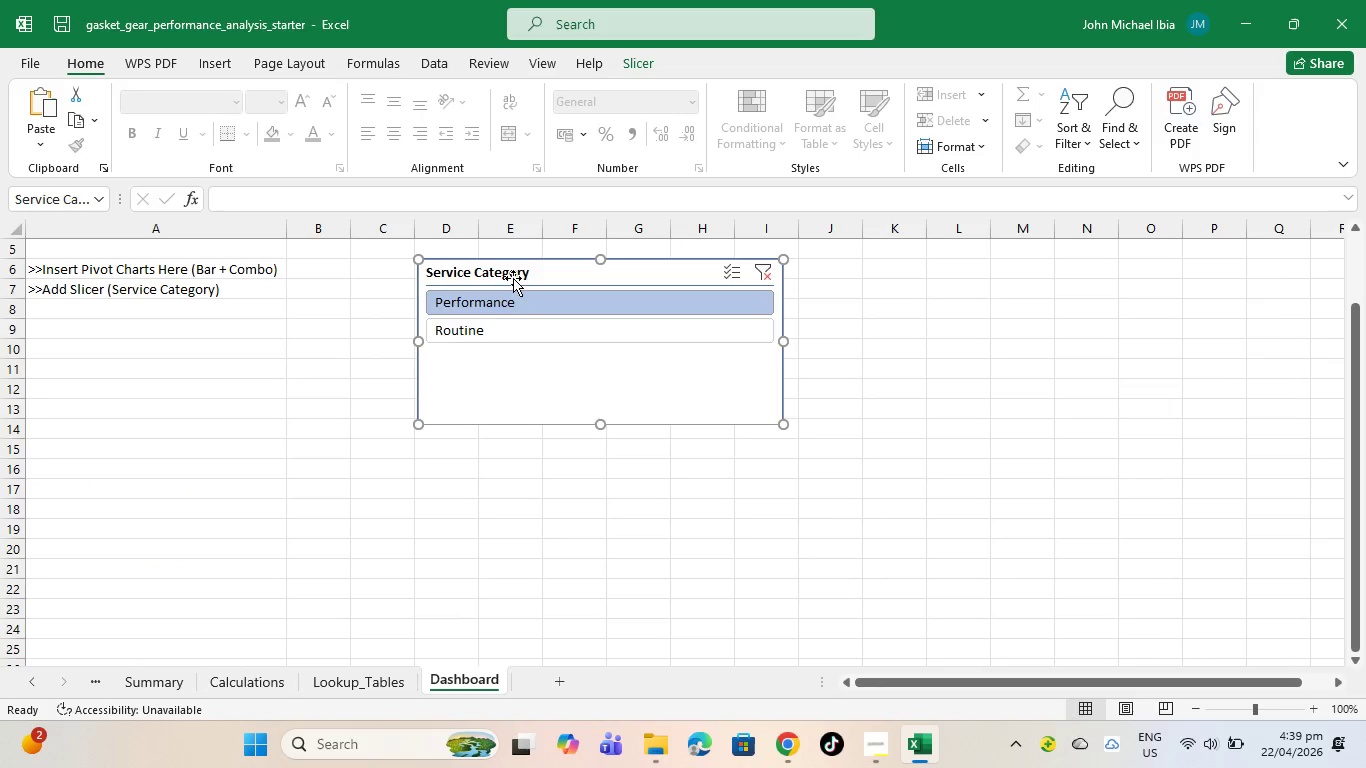 
left_click([580, 264])
 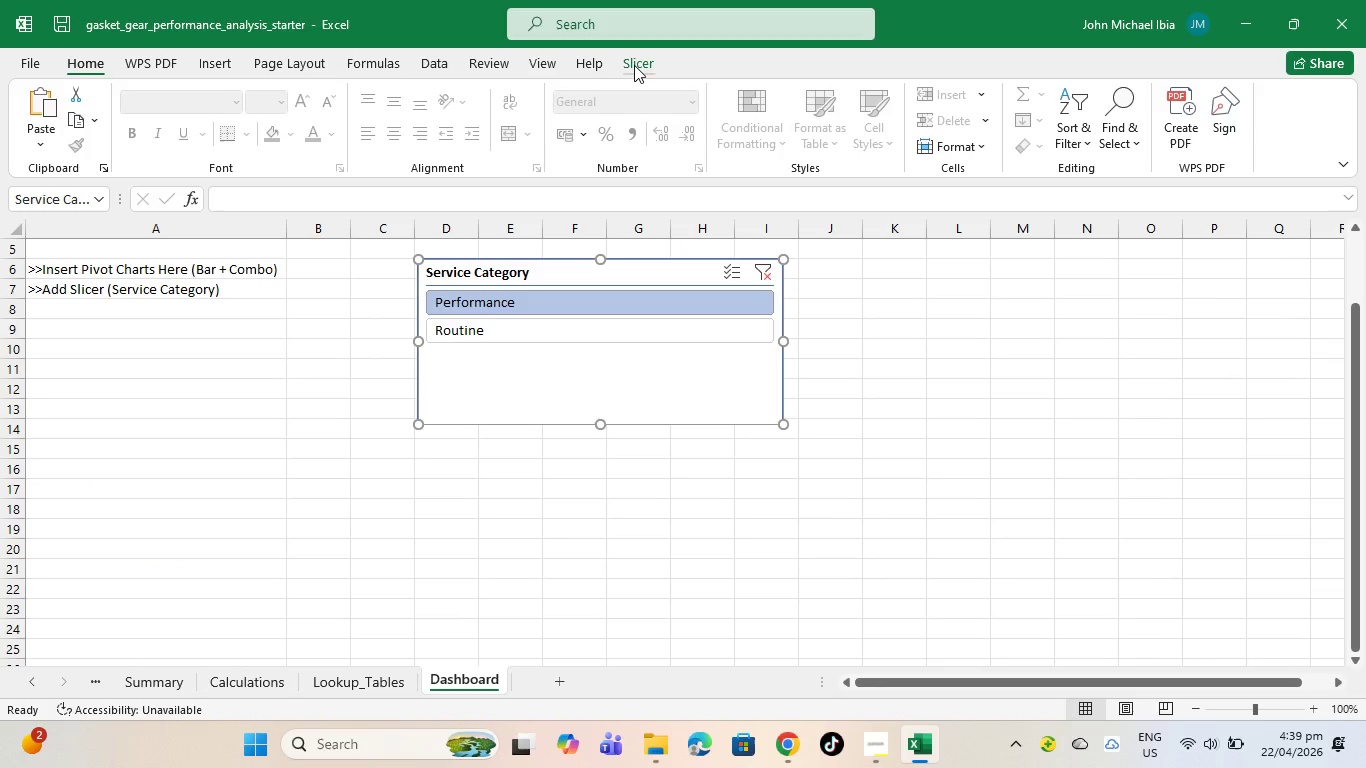 
left_click([635, 63])
 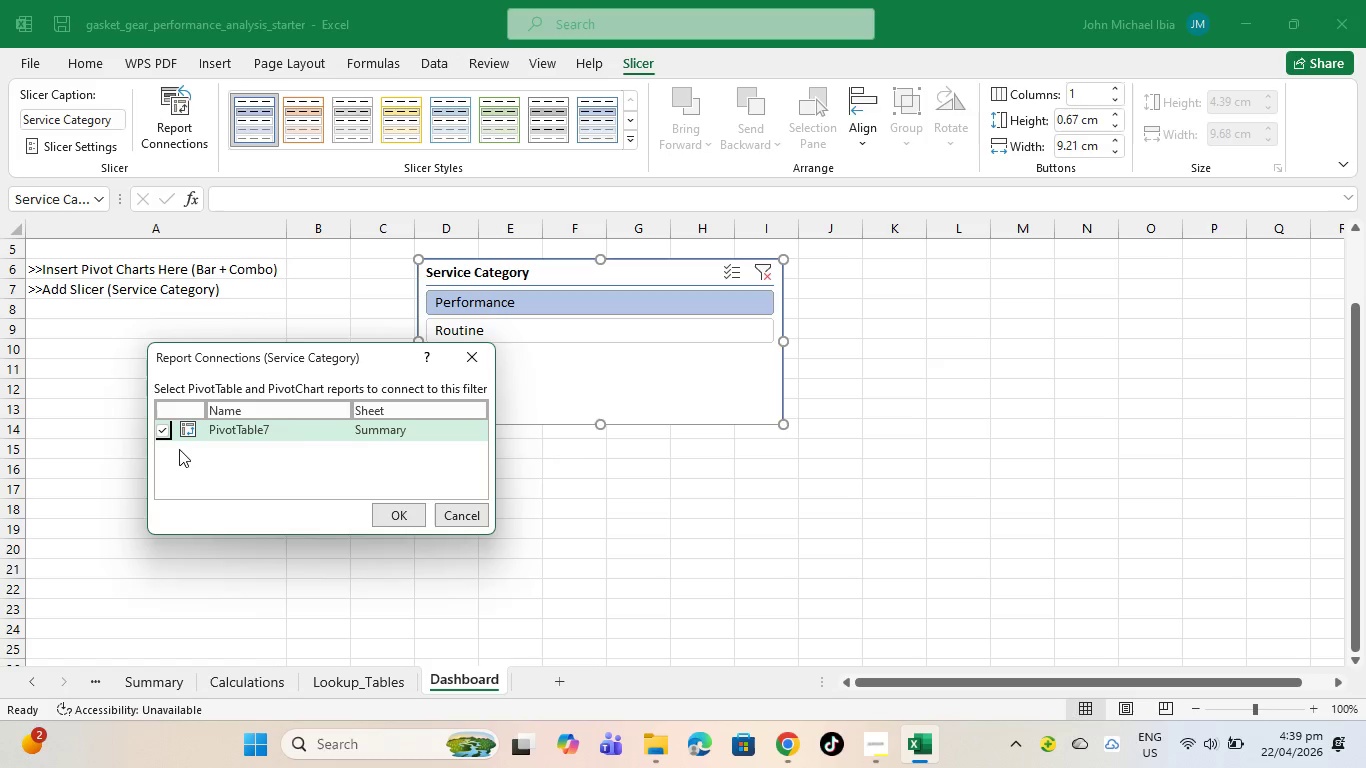 
left_click([167, 433])
 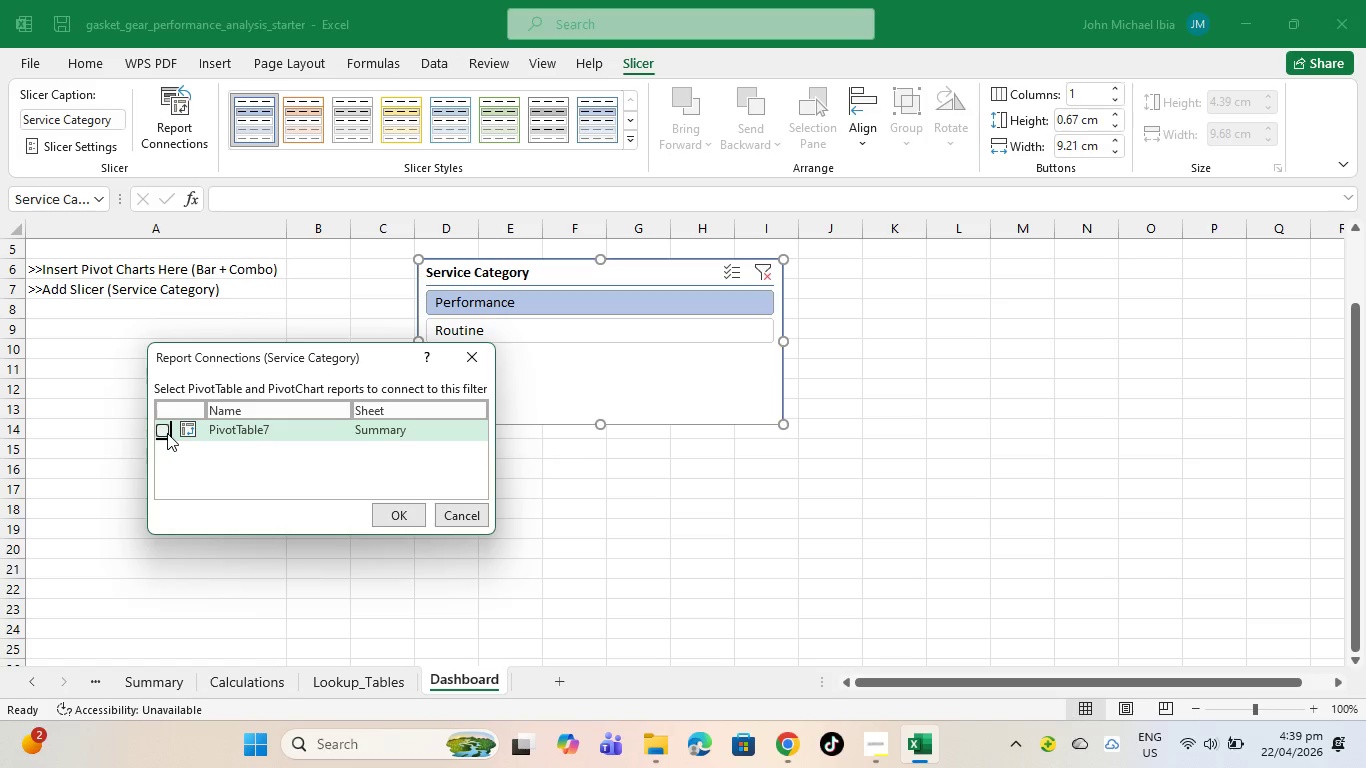 
left_click([165, 433])
 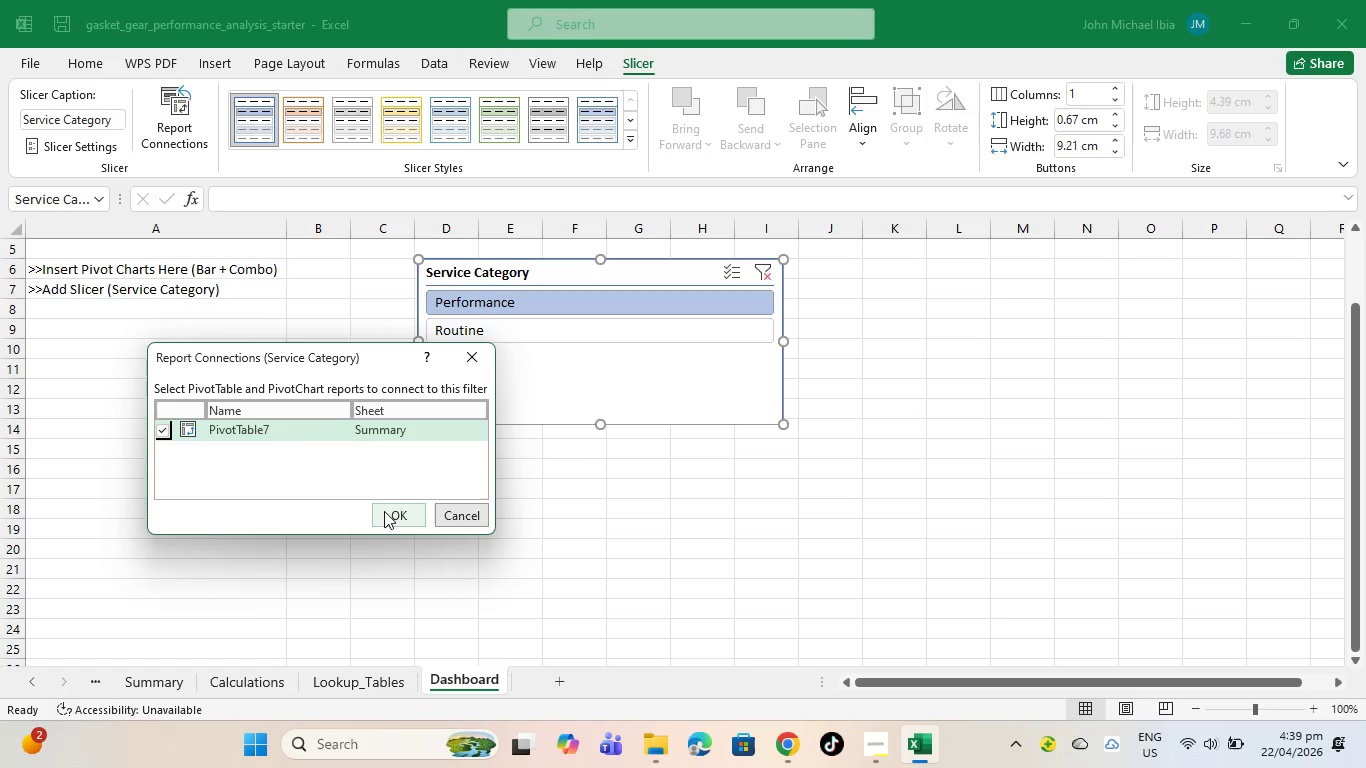 
left_click([384, 511])
 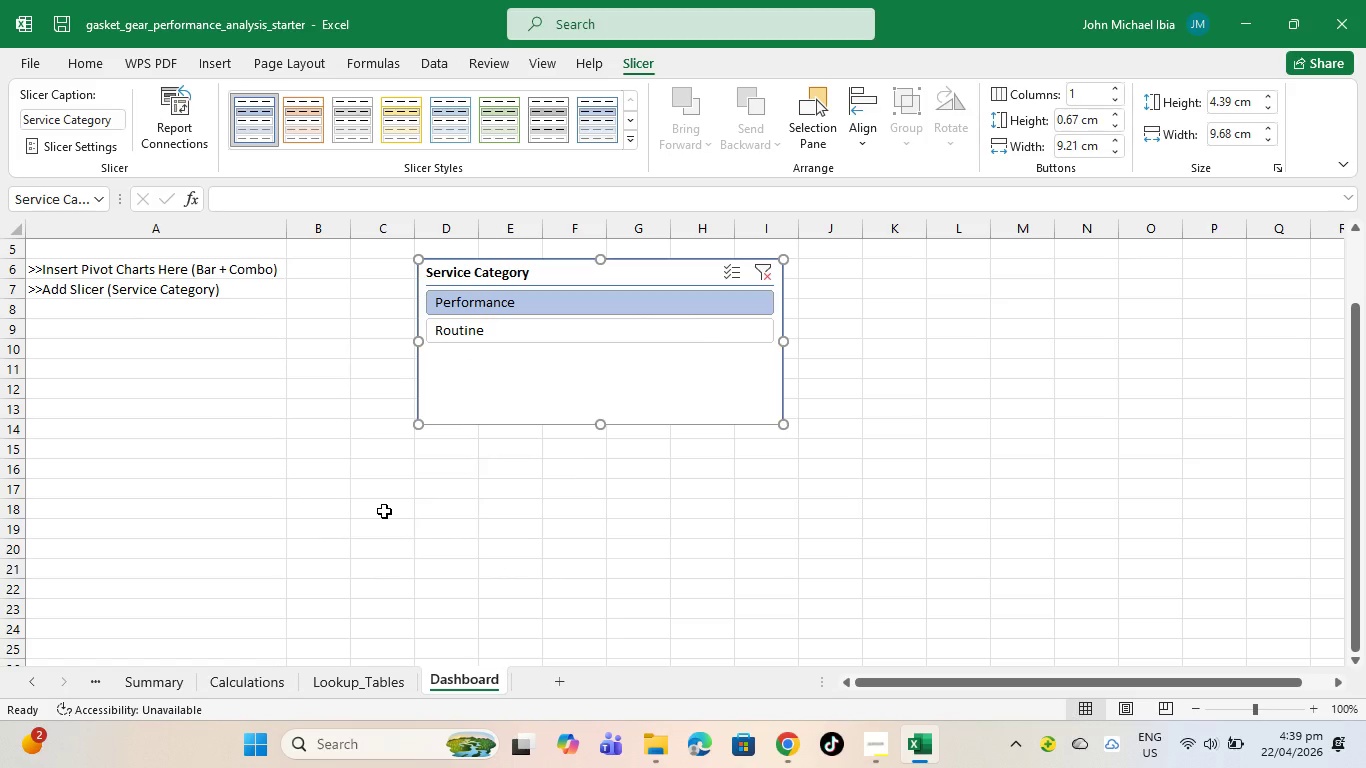 
left_click([384, 511])
 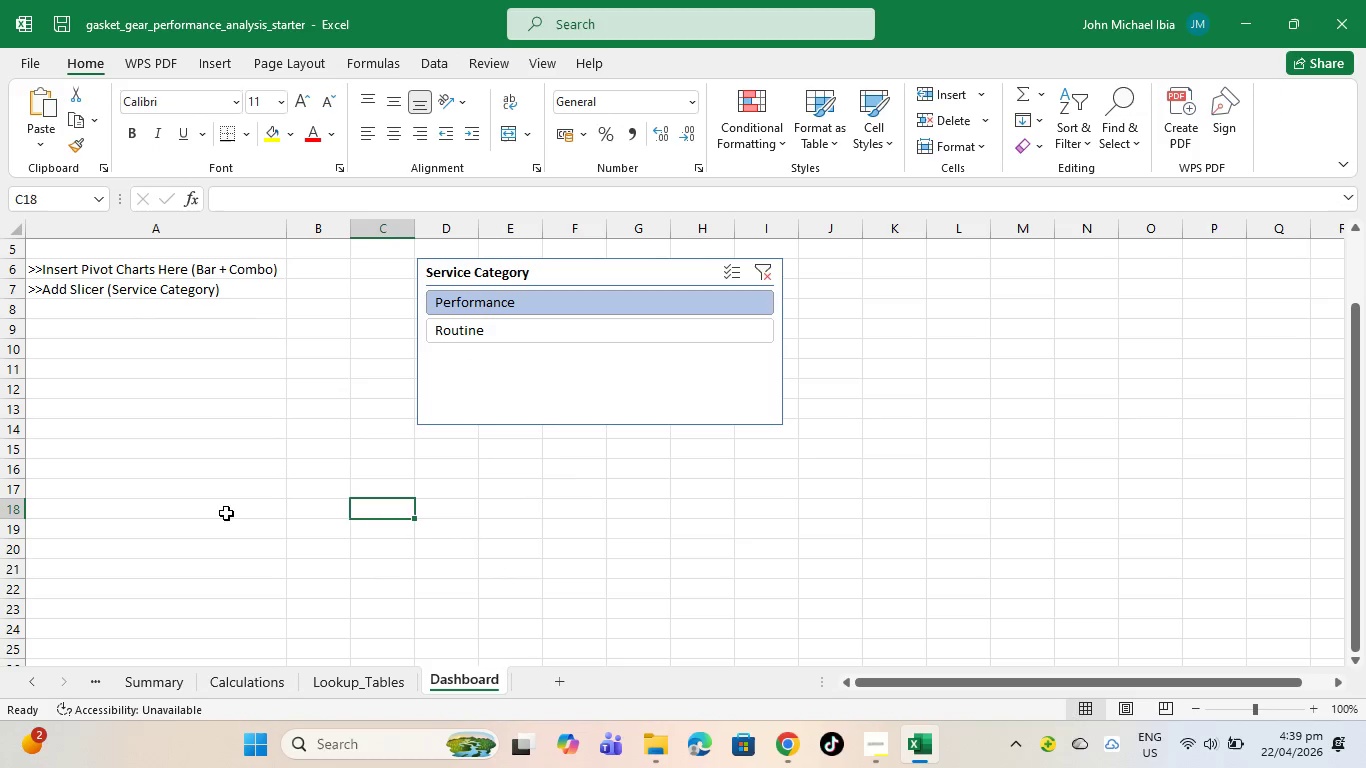 
scroll: coordinate [191, 364], scroll_direction: up, amount: 3.0
 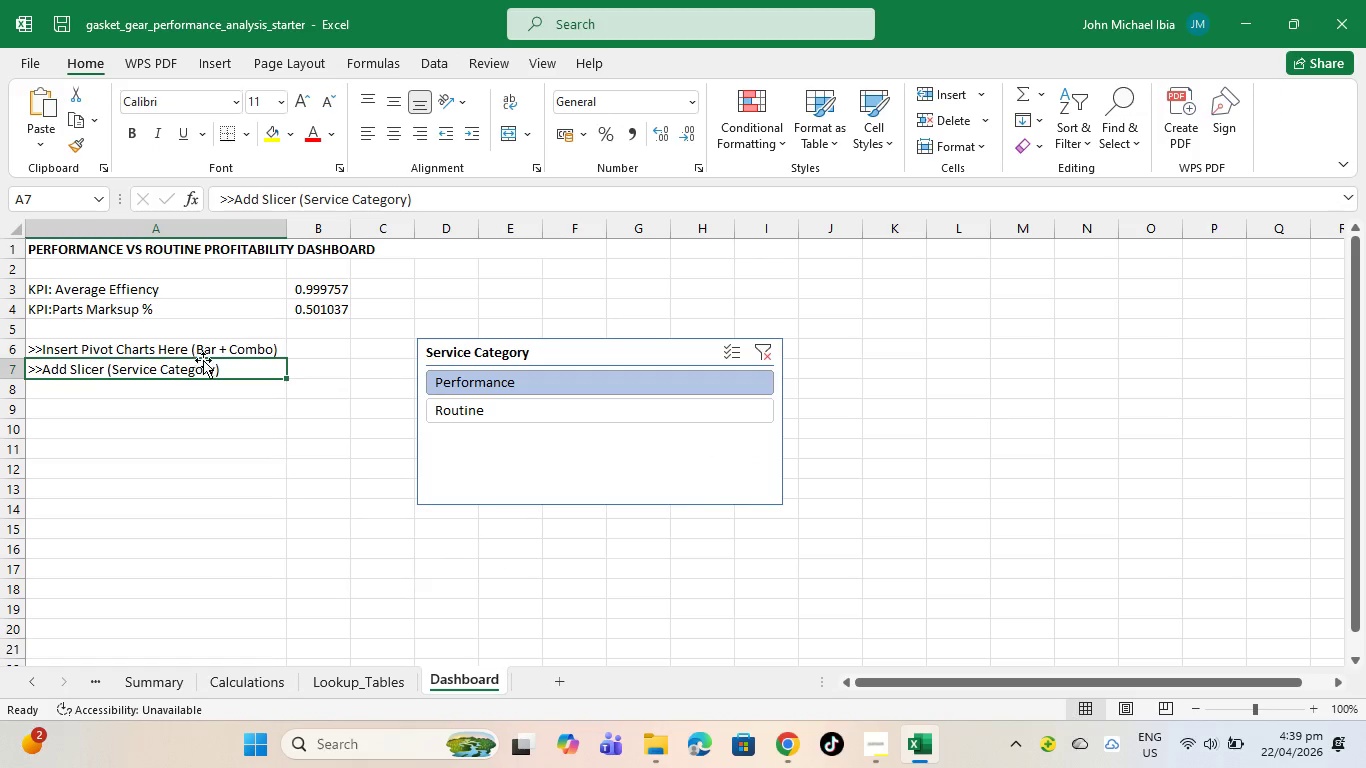 
left_click([218, 352])
 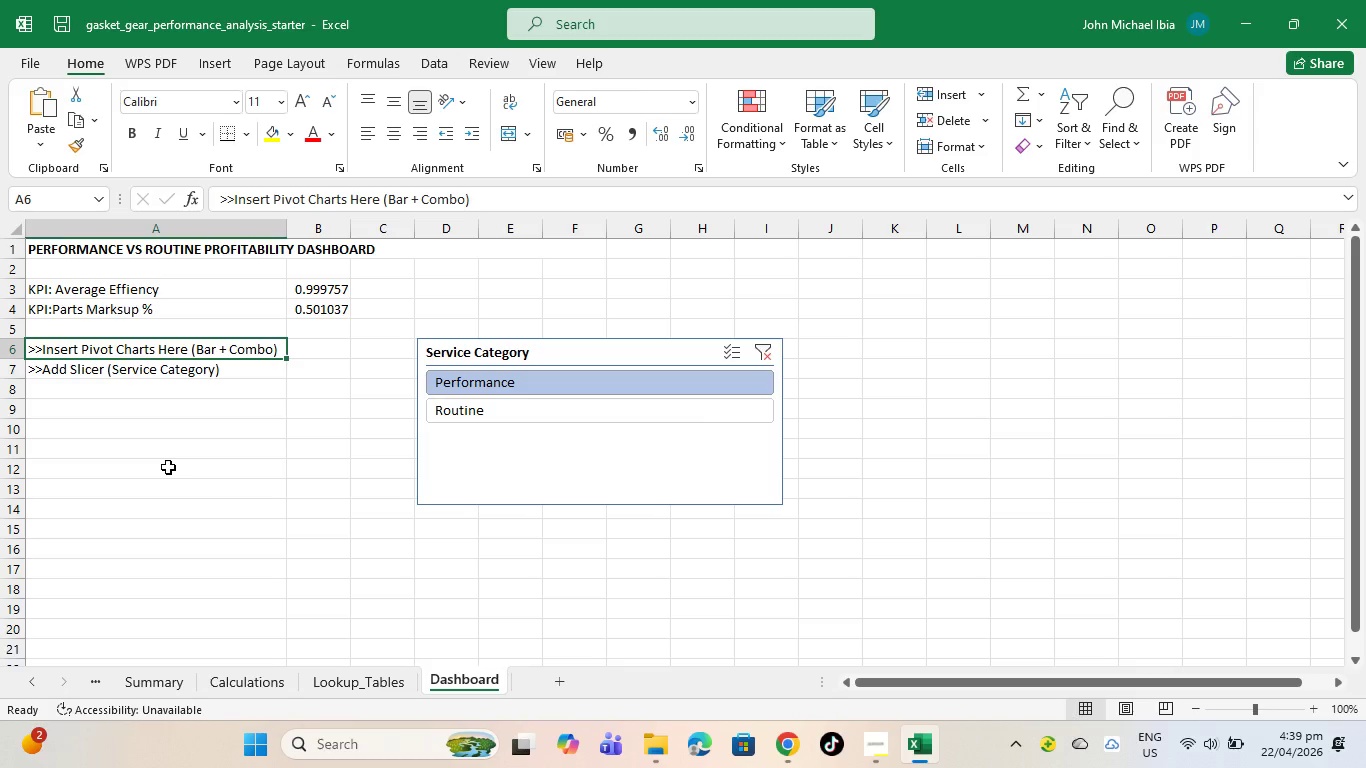 
wait(35.47)
 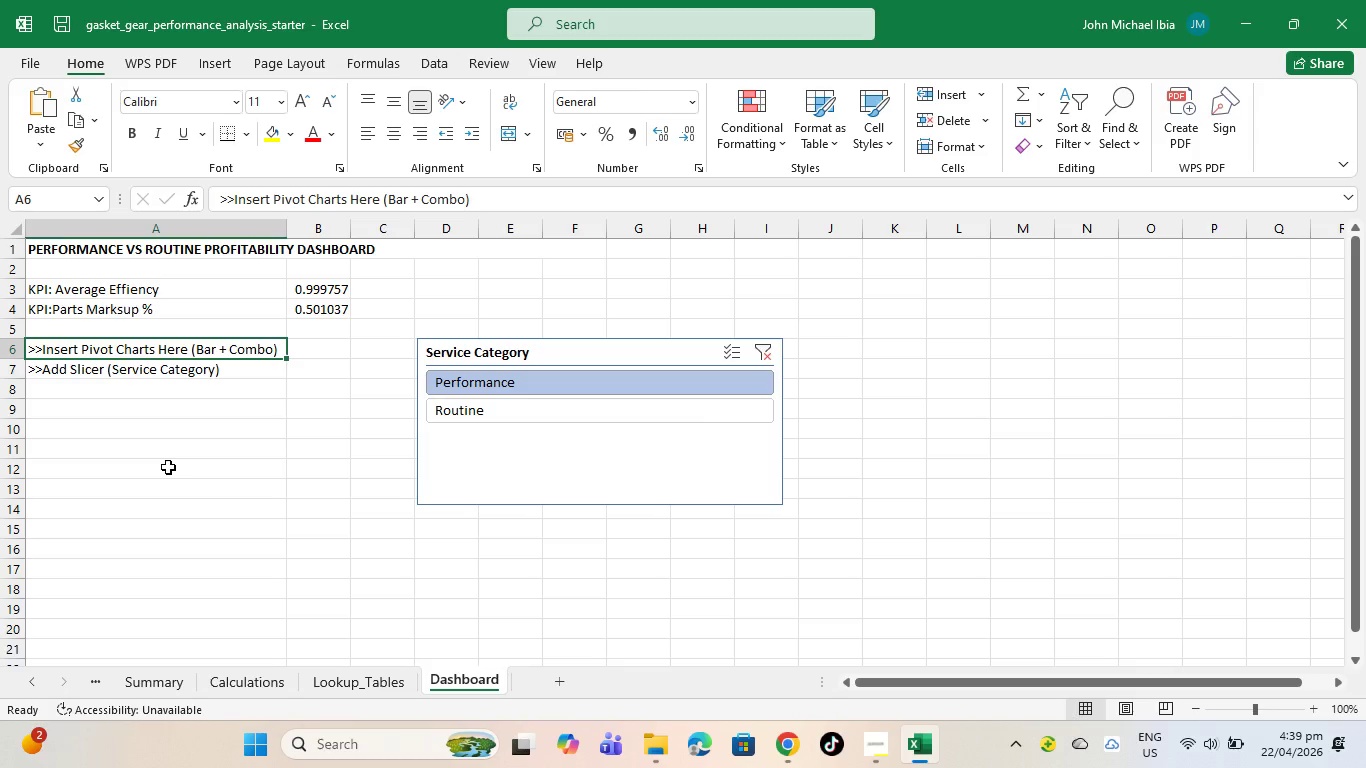 
left_click_drag(start_coordinate=[242, 679], to_coordinate=[247, 676])
 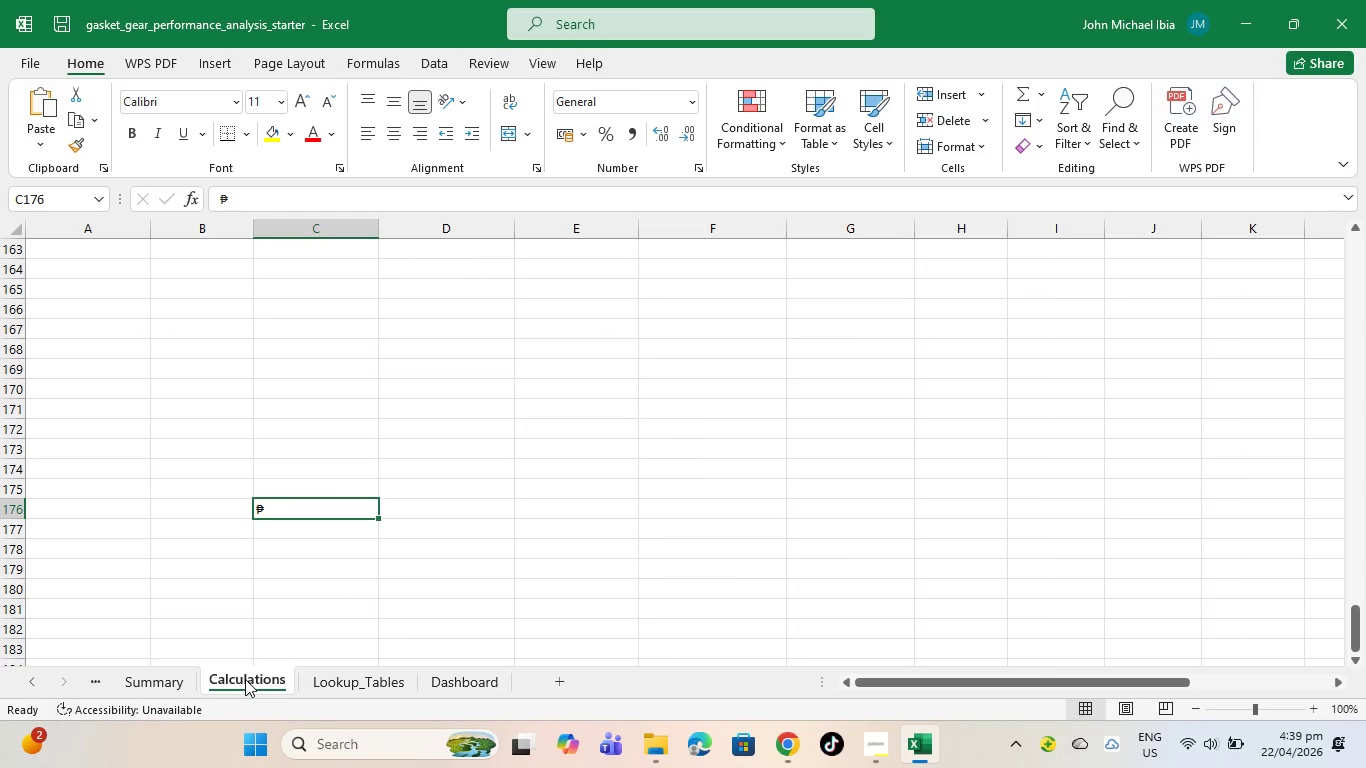 
wait(9.5)
 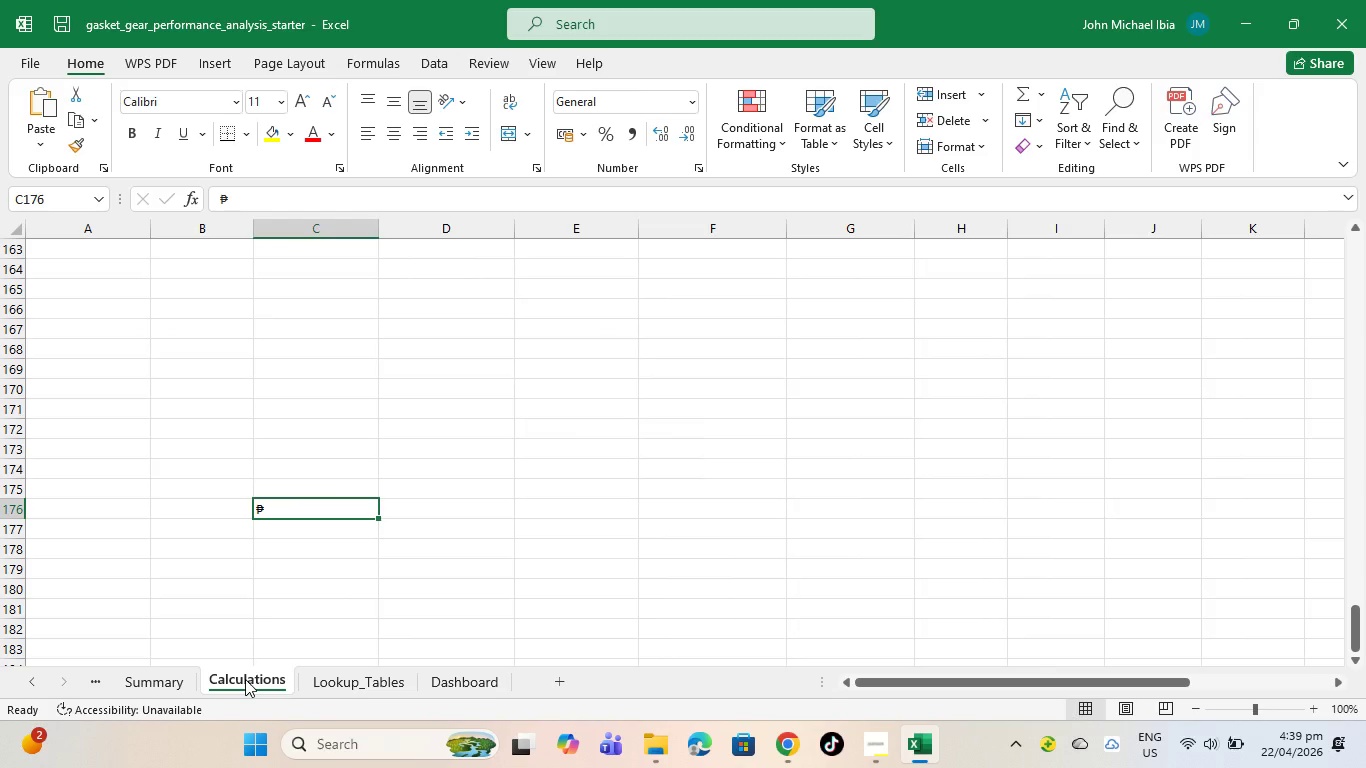 
key(Backspace)
 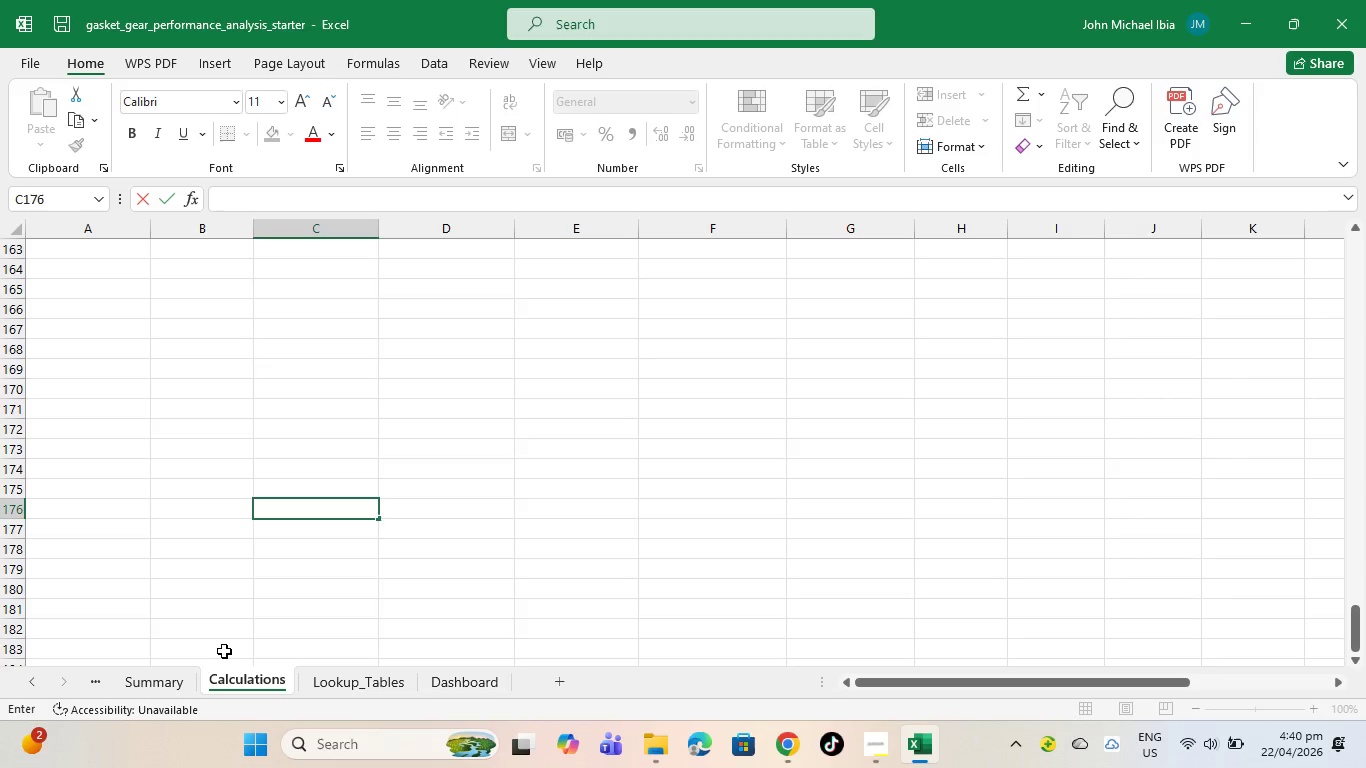 
scroll: coordinate [347, 465], scroll_direction: up, amount: 56.0
 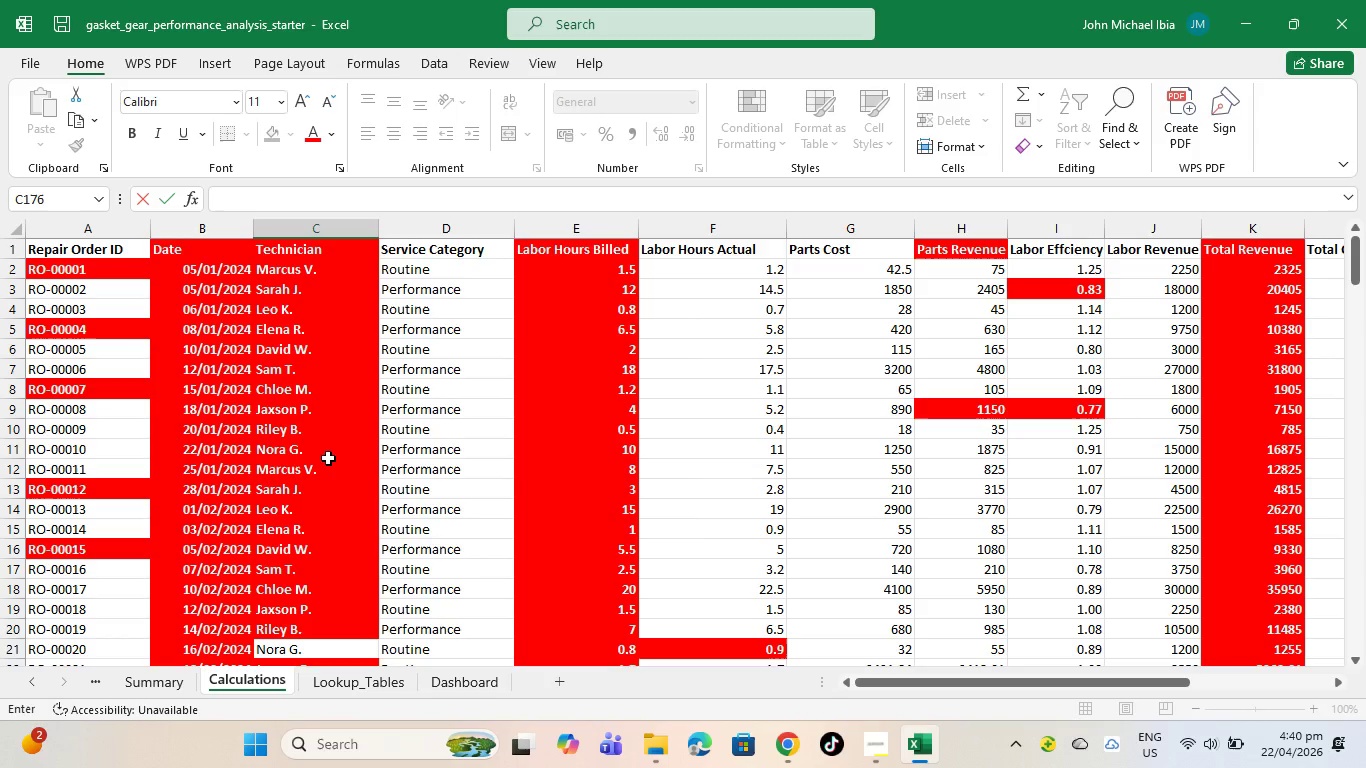 
wait(20.69)
 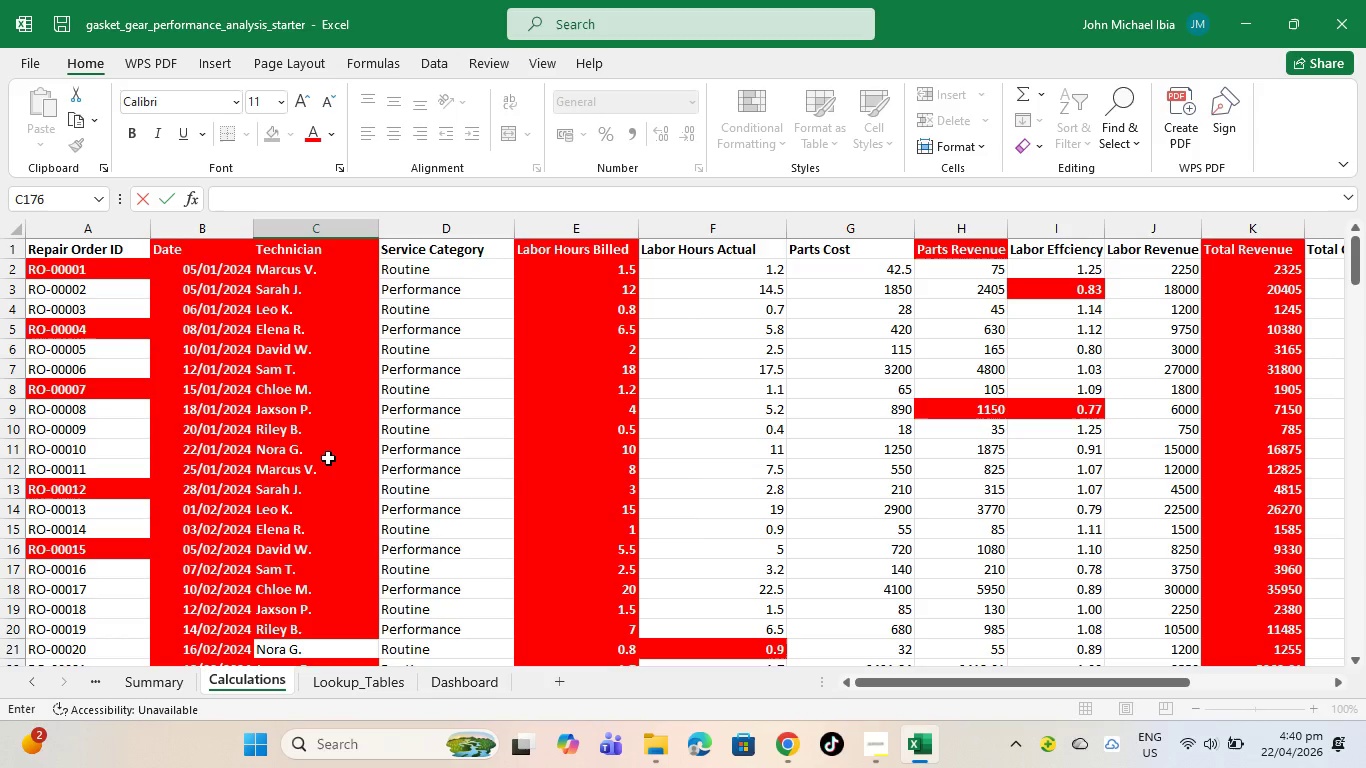 
scroll: coordinate [52, 256], scroll_direction: up, amount: 3.0
 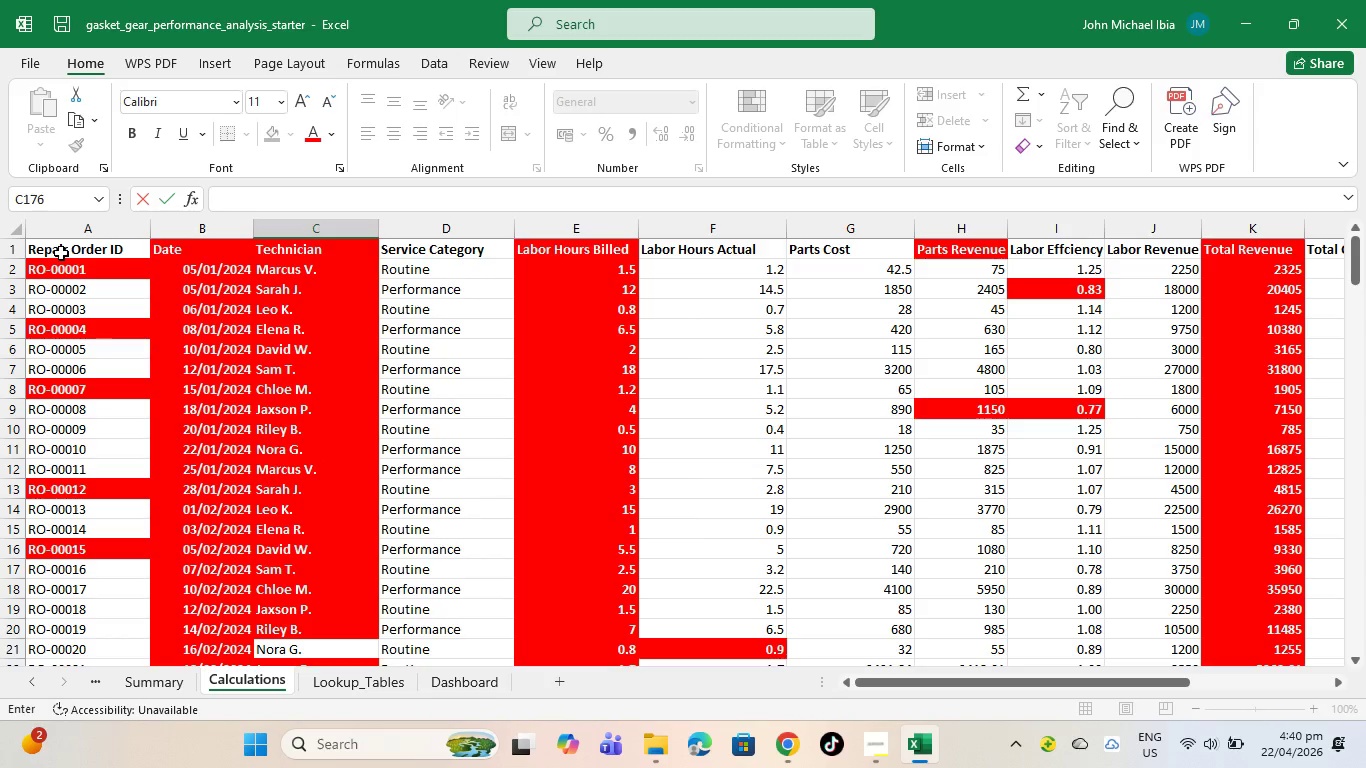 
left_click([61, 253])
 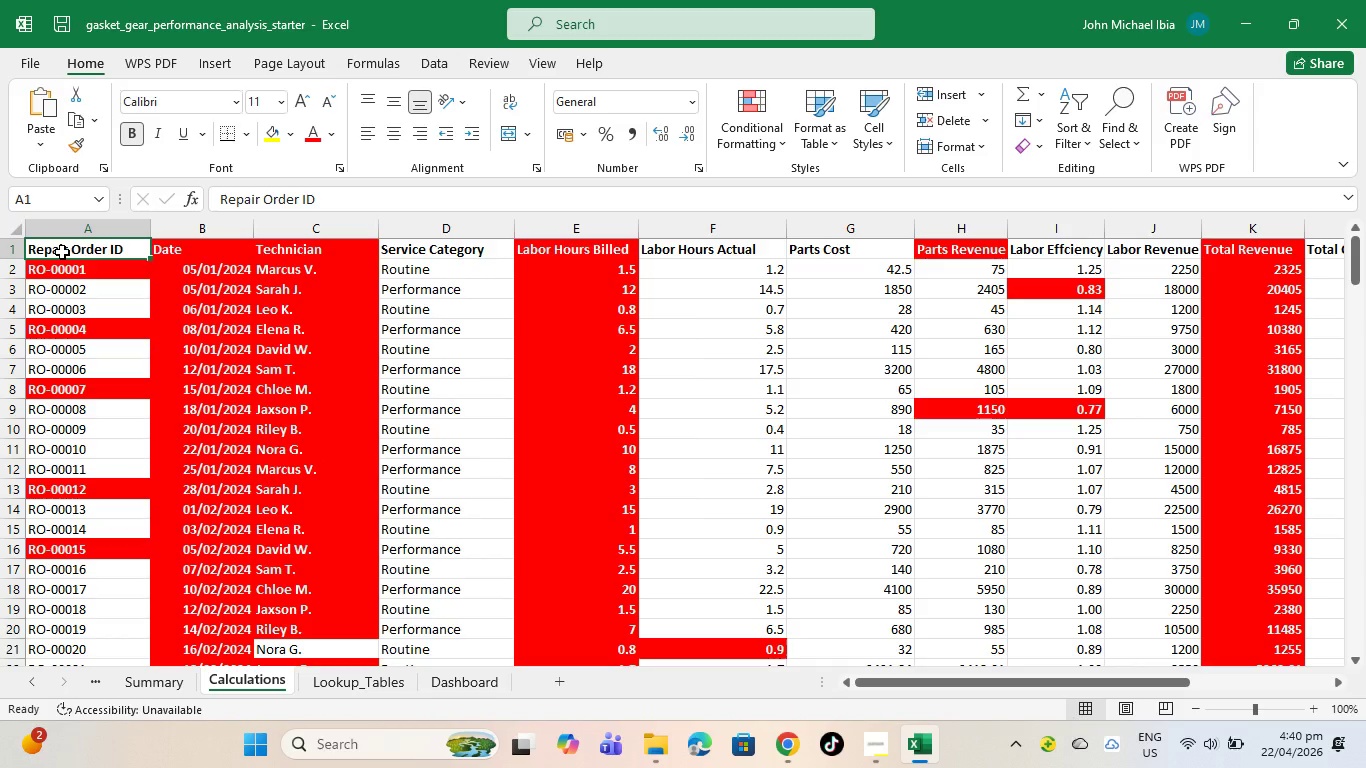 
key(Control+A)
 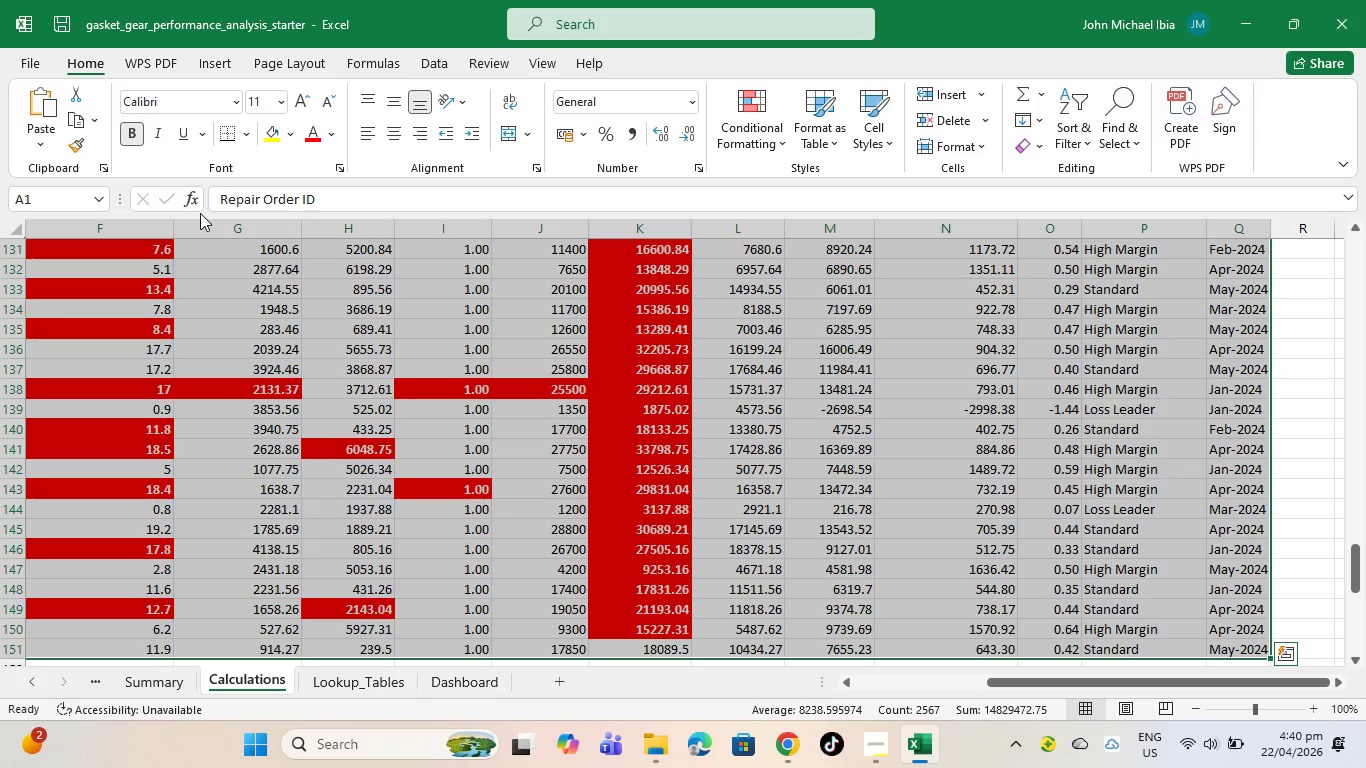 
left_click([231, 52])
 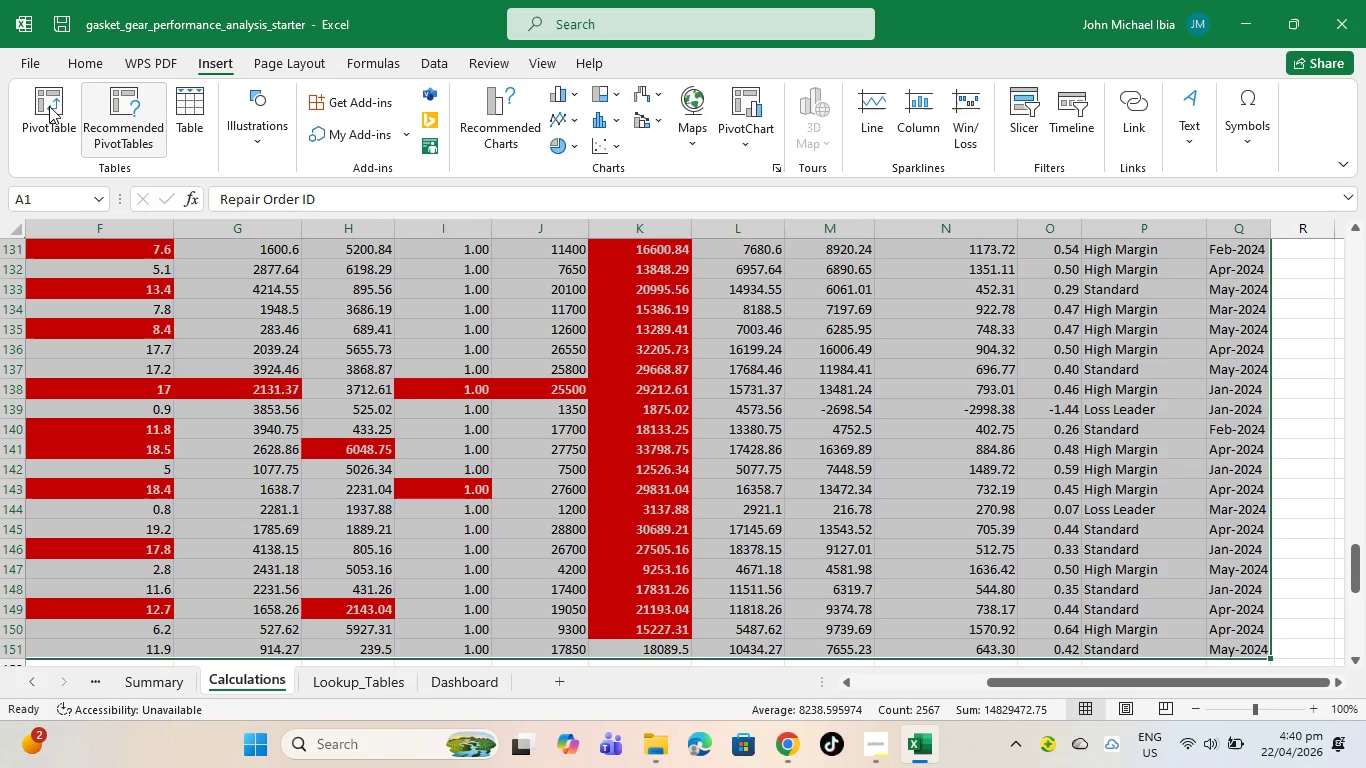 
left_click([44, 106])
 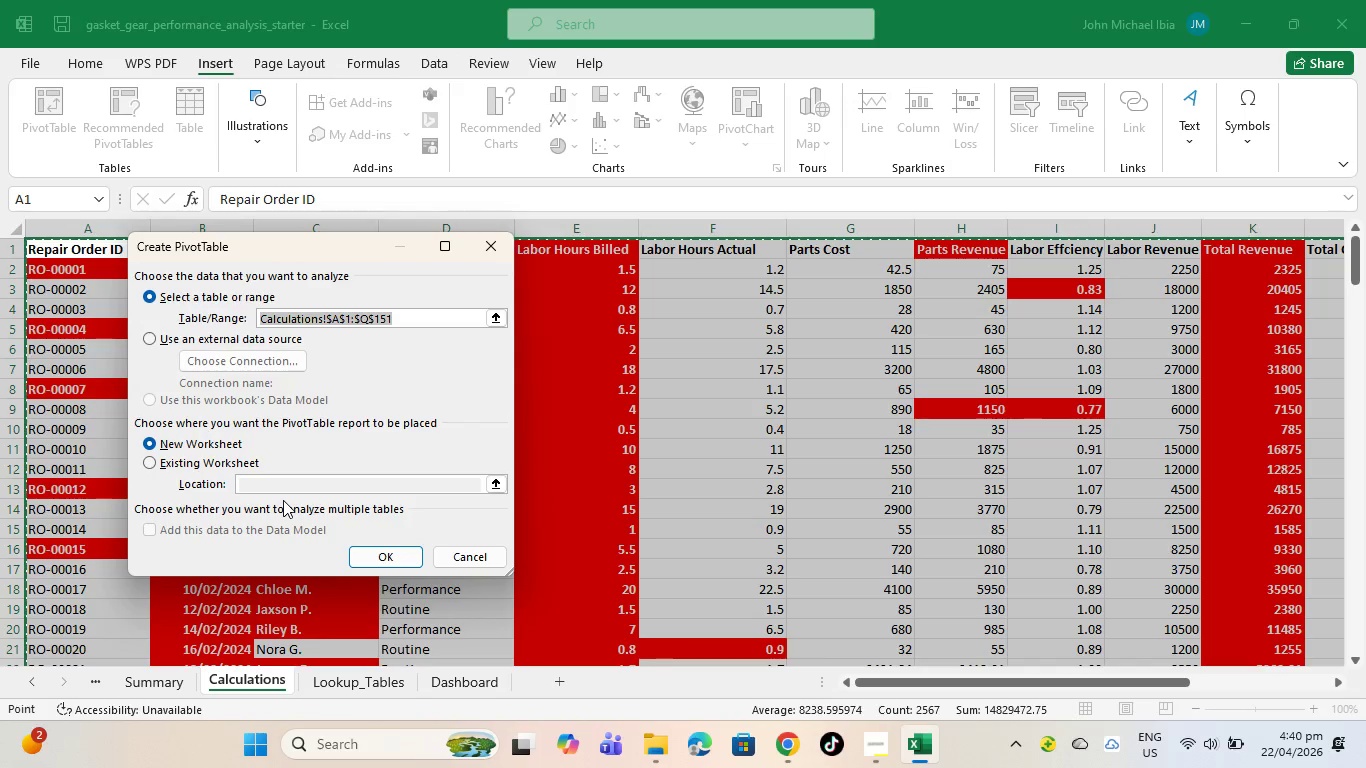 
left_click([188, 453])
 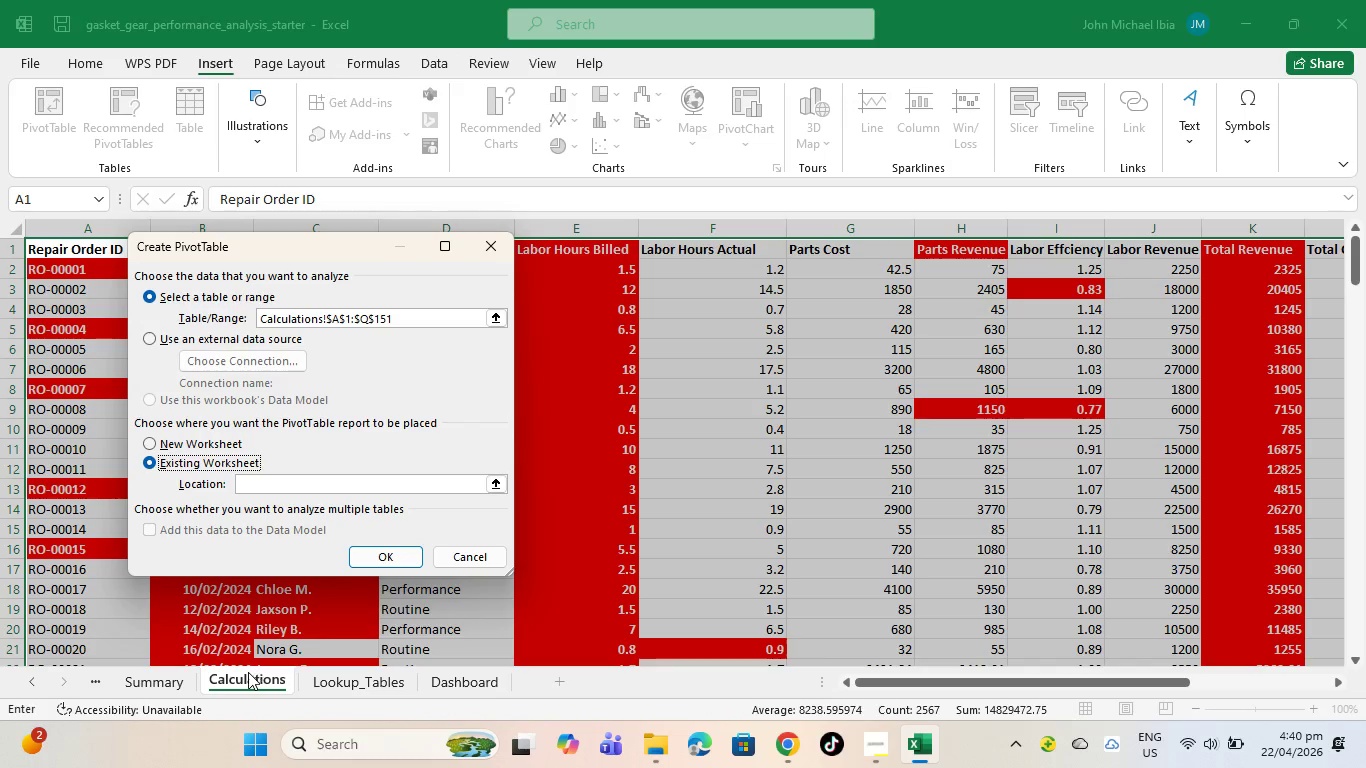 
left_click([173, 675])
 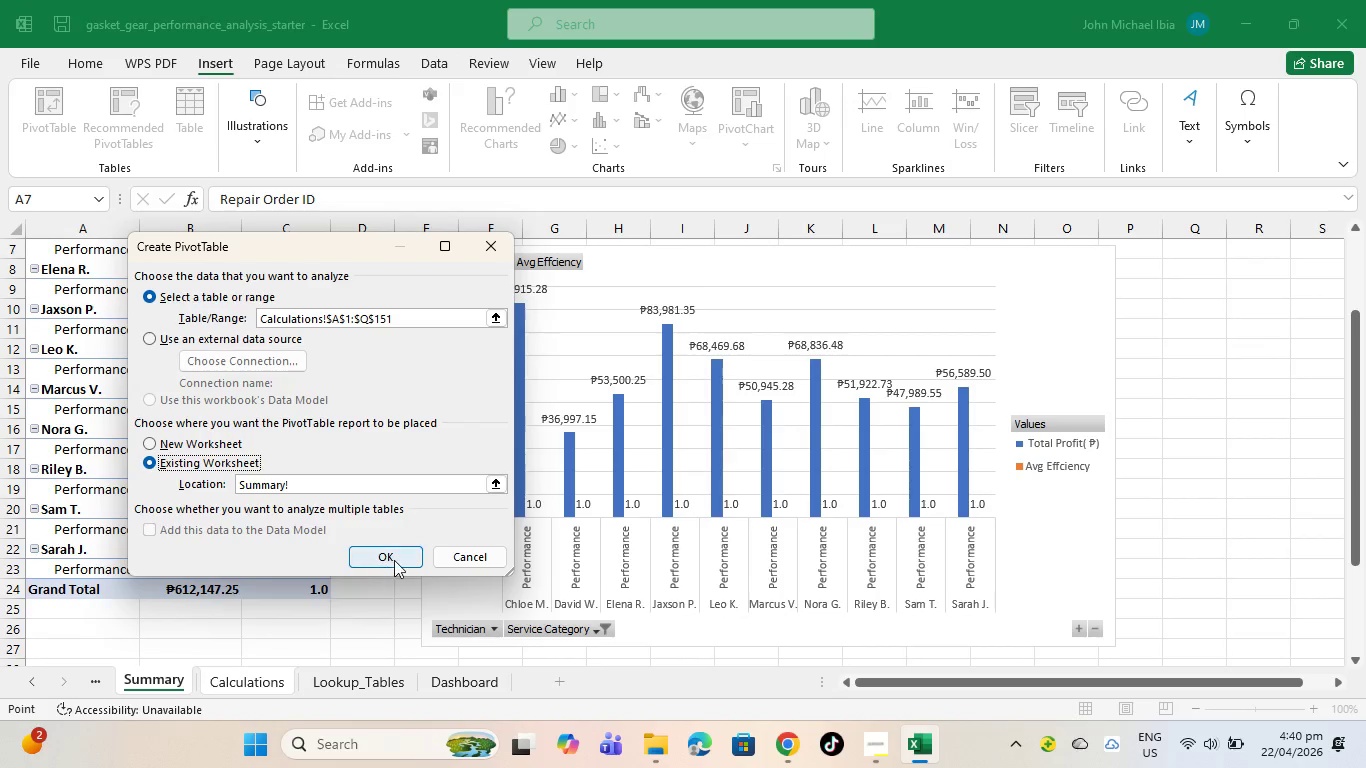 
left_click([395, 559])
 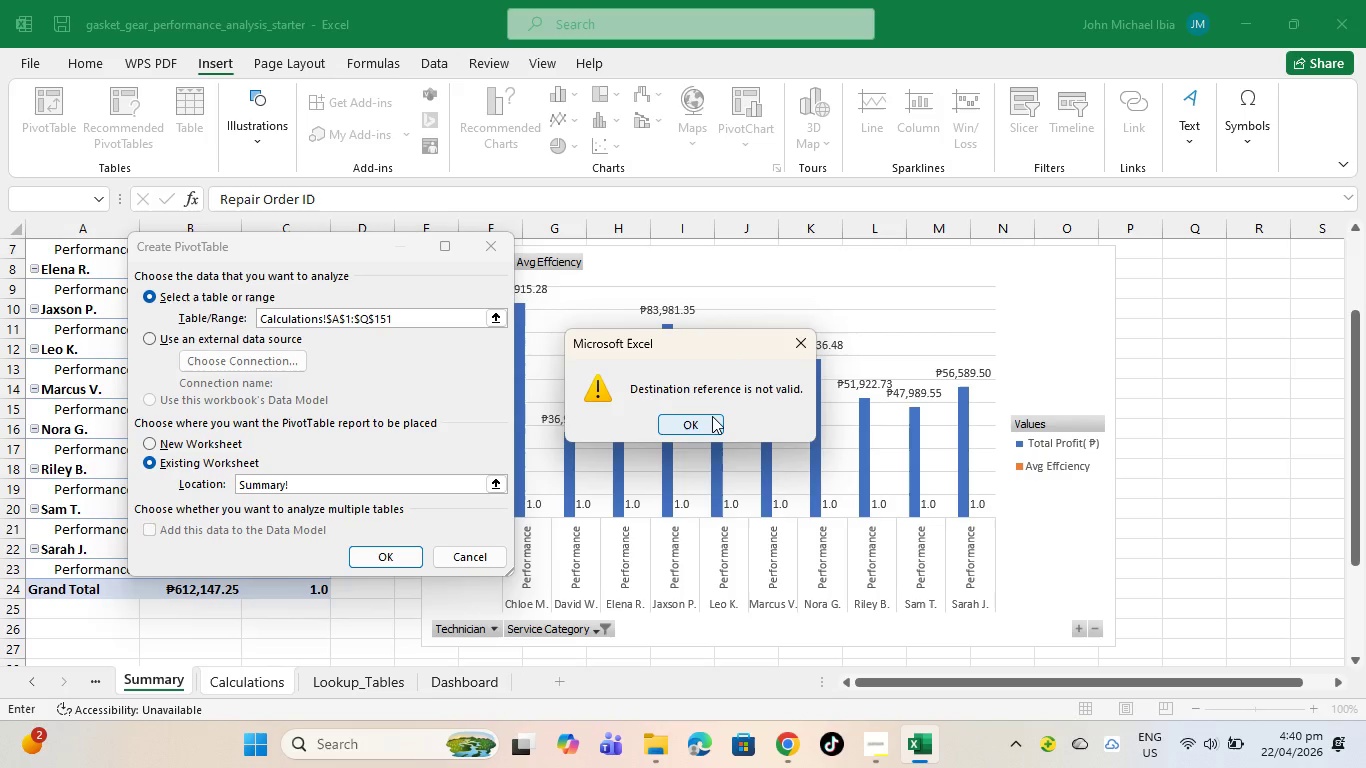 
left_click([712, 416])
 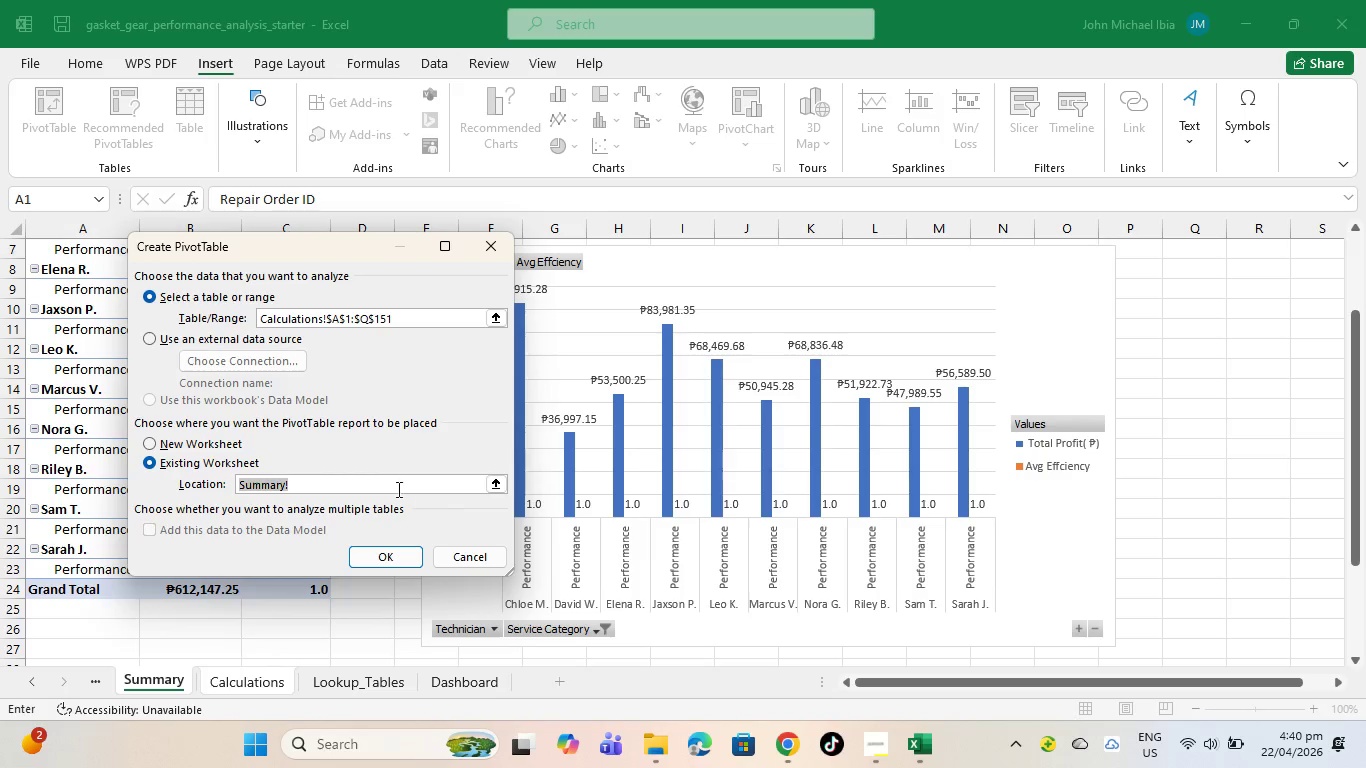 
left_click([409, 485])
 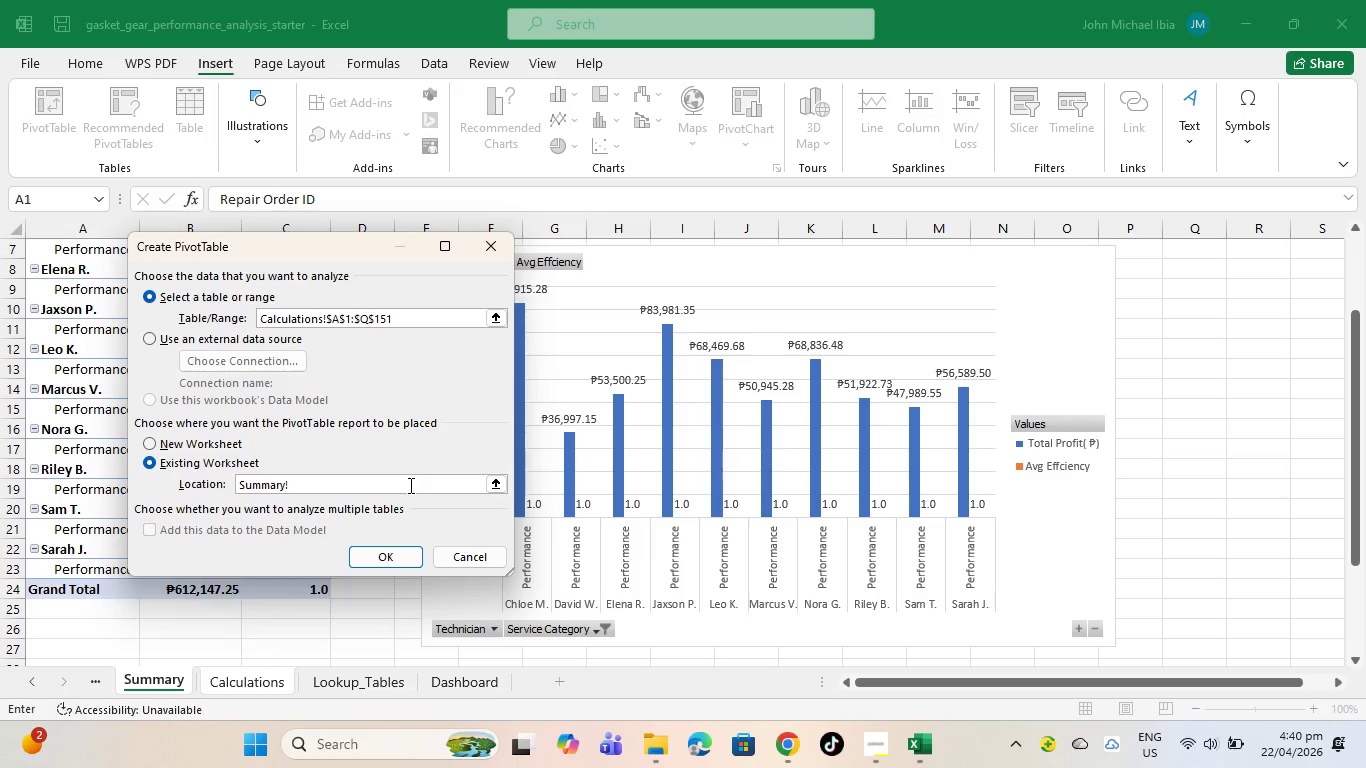 
key(Backspace)
 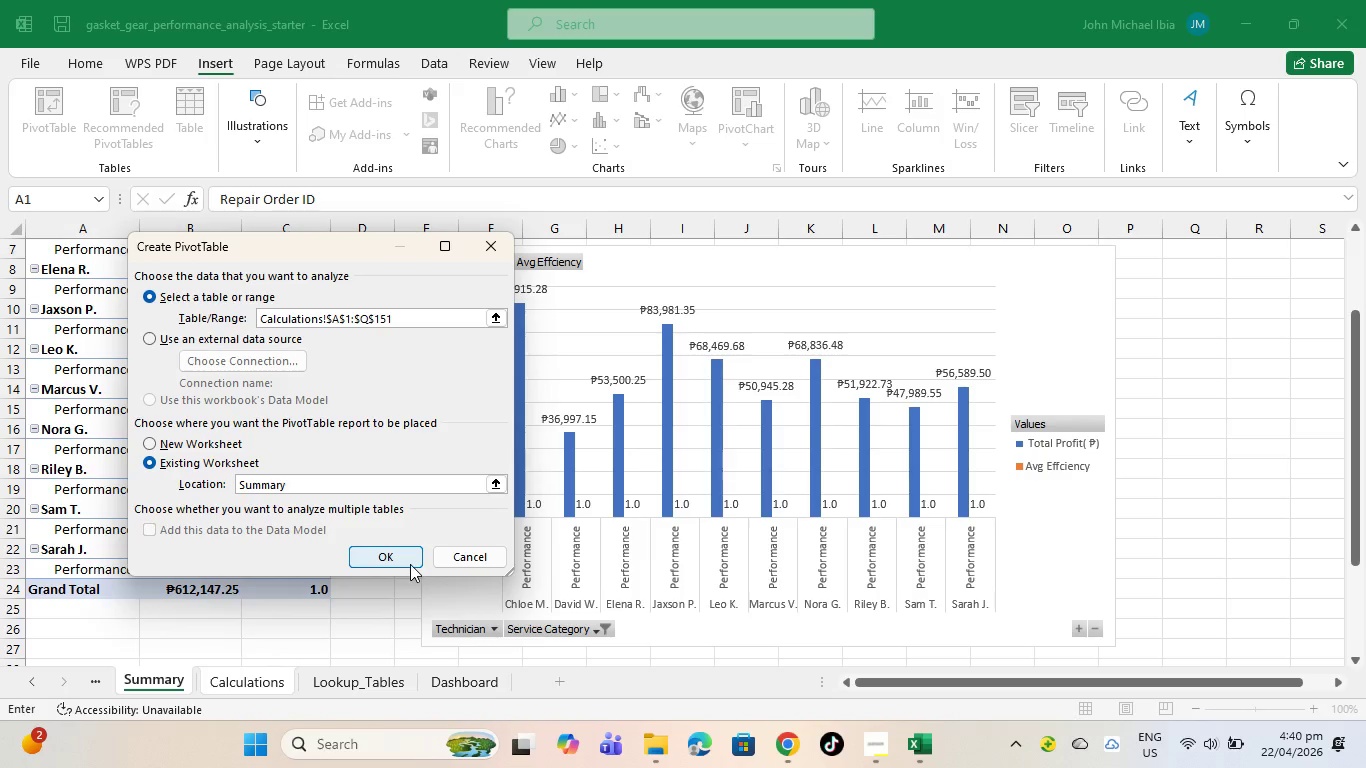 
left_click([410, 564])
 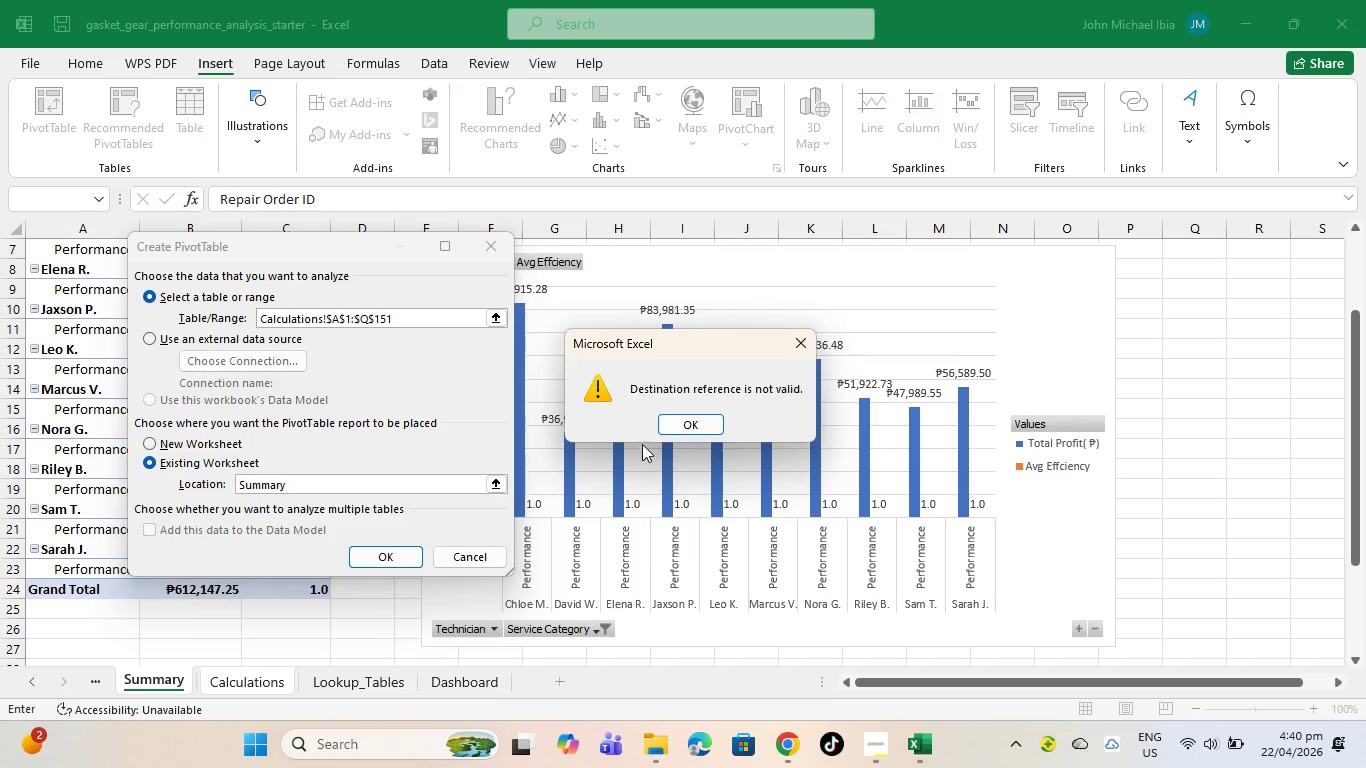 
left_click([706, 427])
 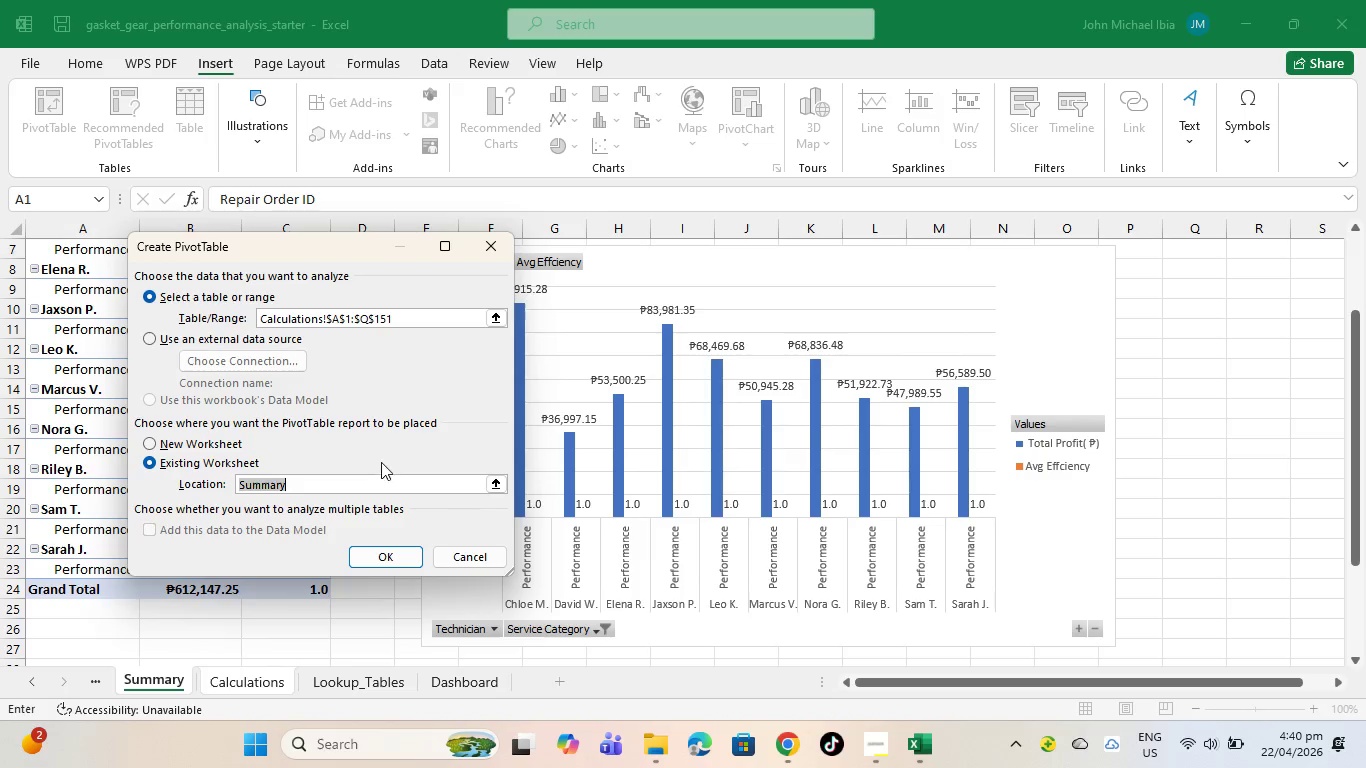 
left_click([346, 484])
 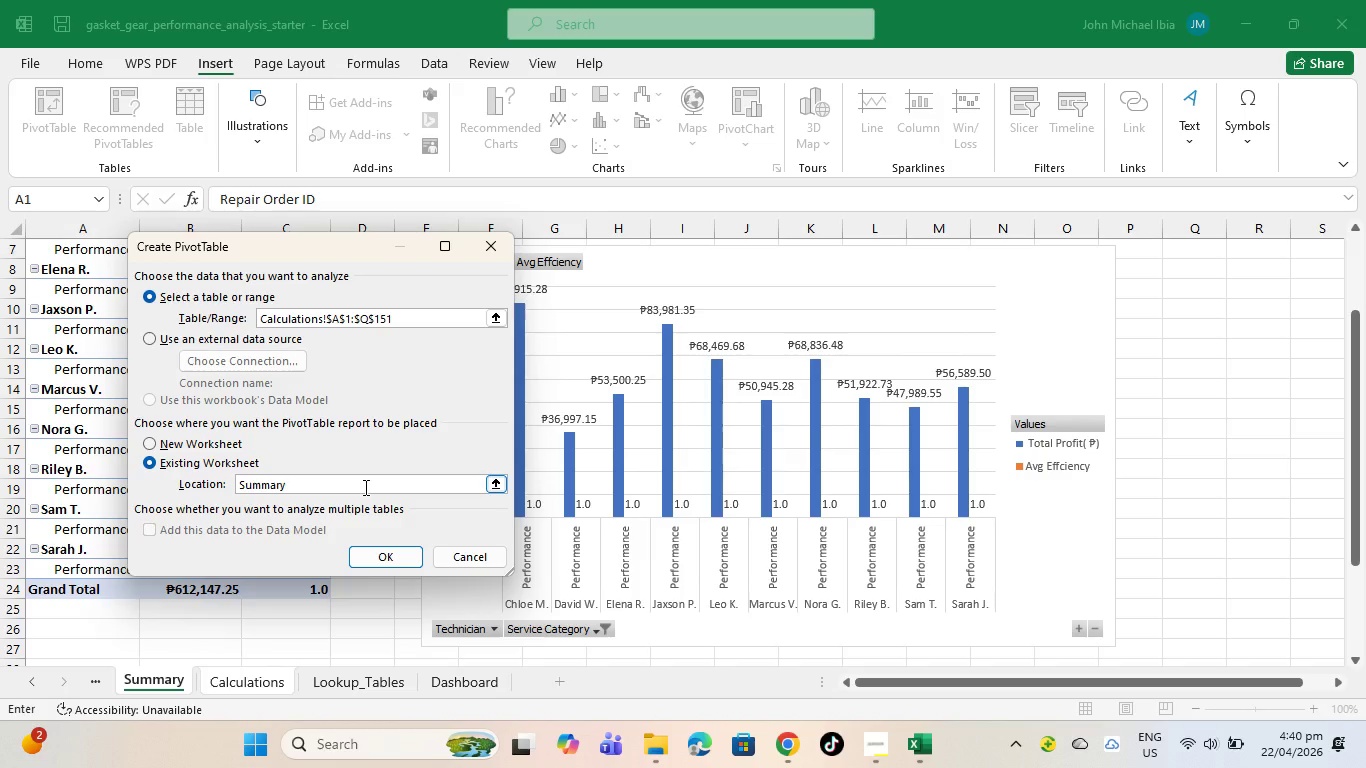 
key(Backspace)
 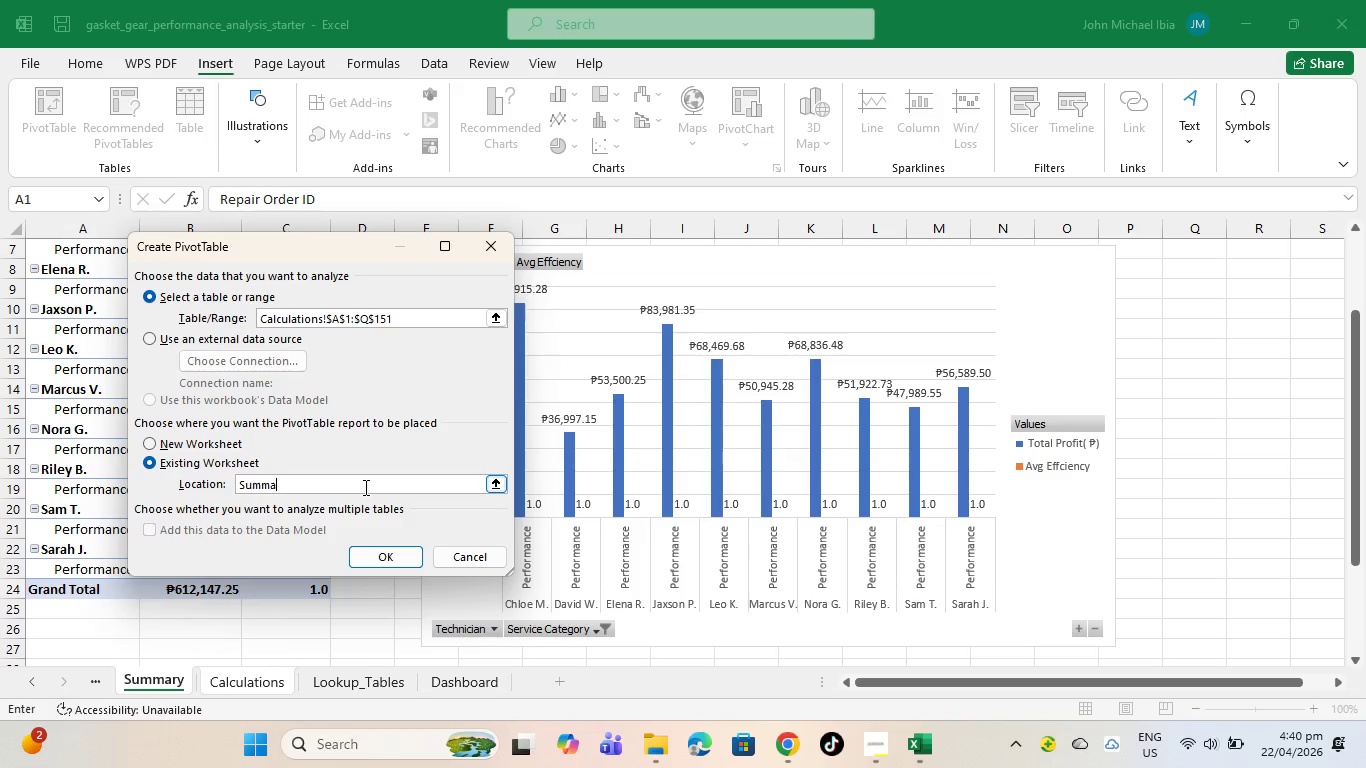 
key(Backspace)
 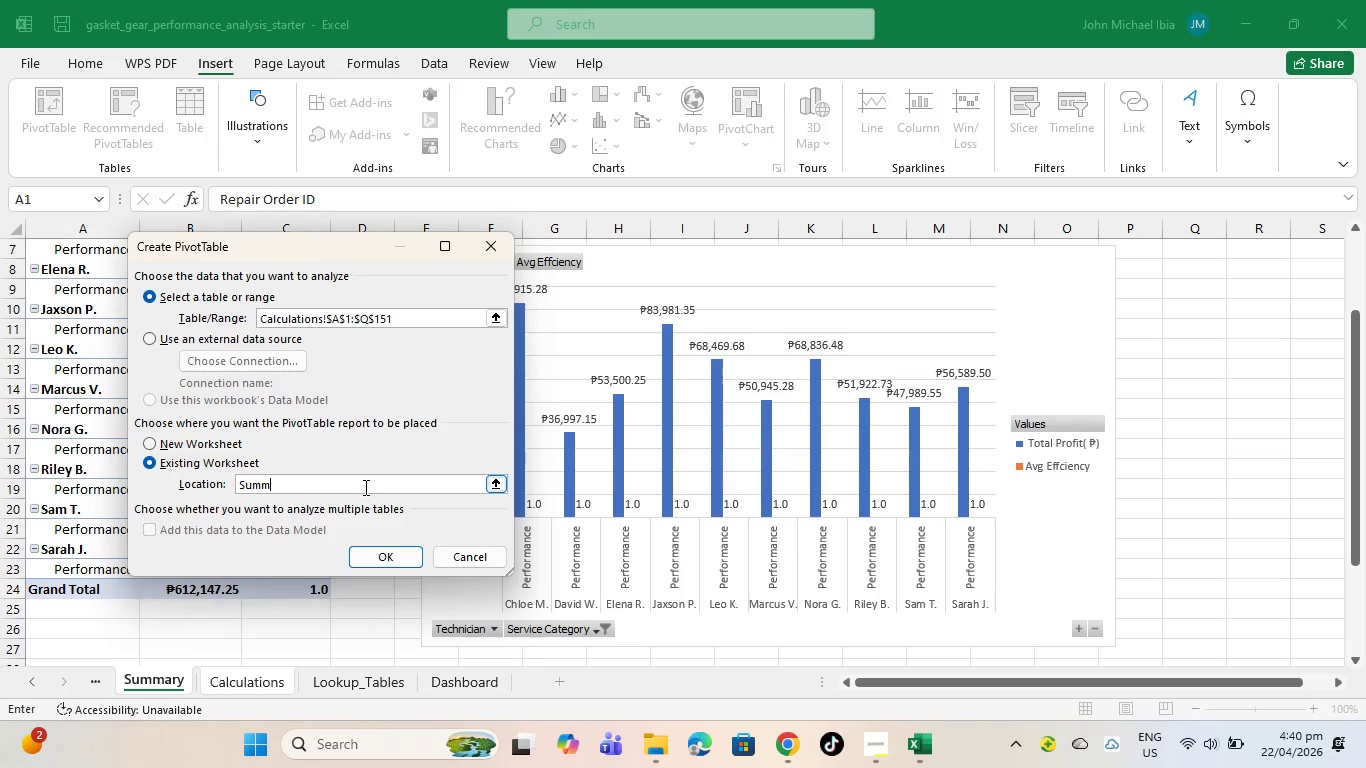 
key(Backspace)
 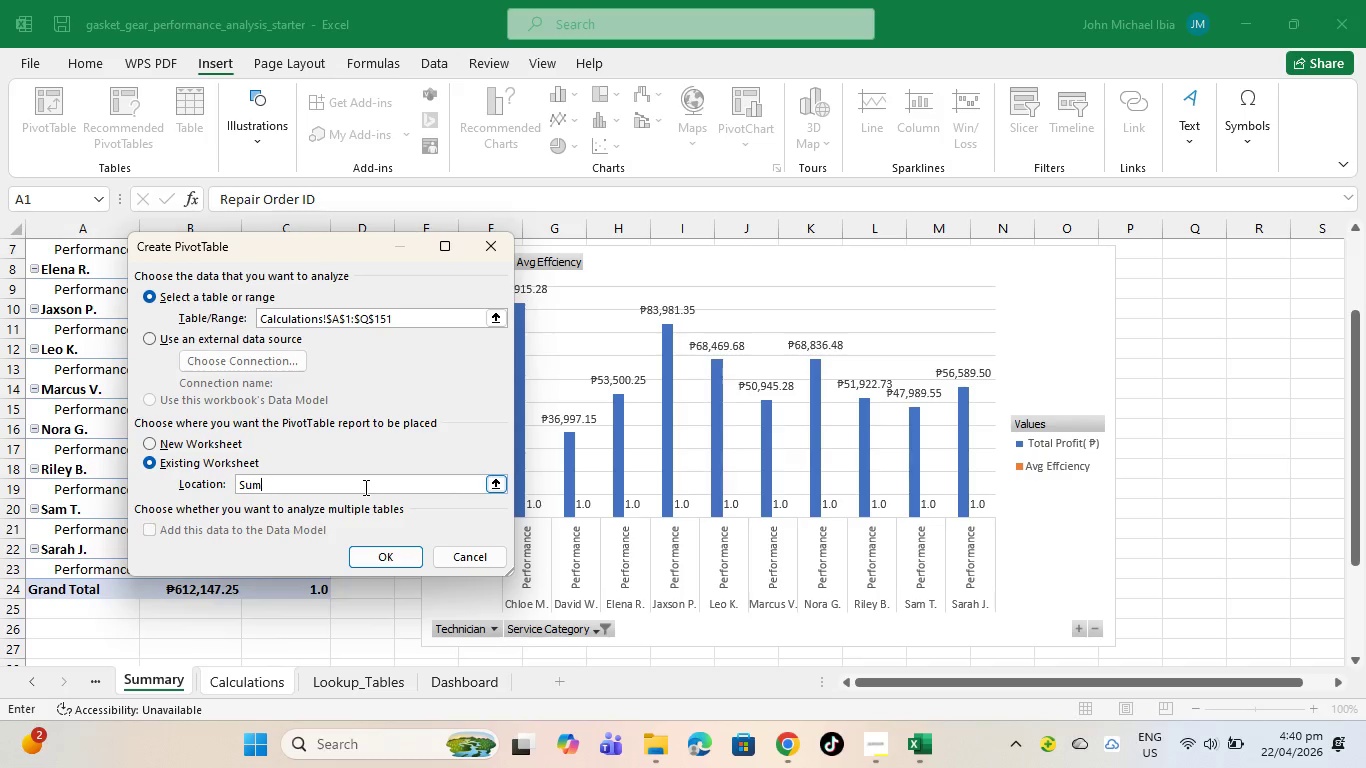 
key(Backspace)
 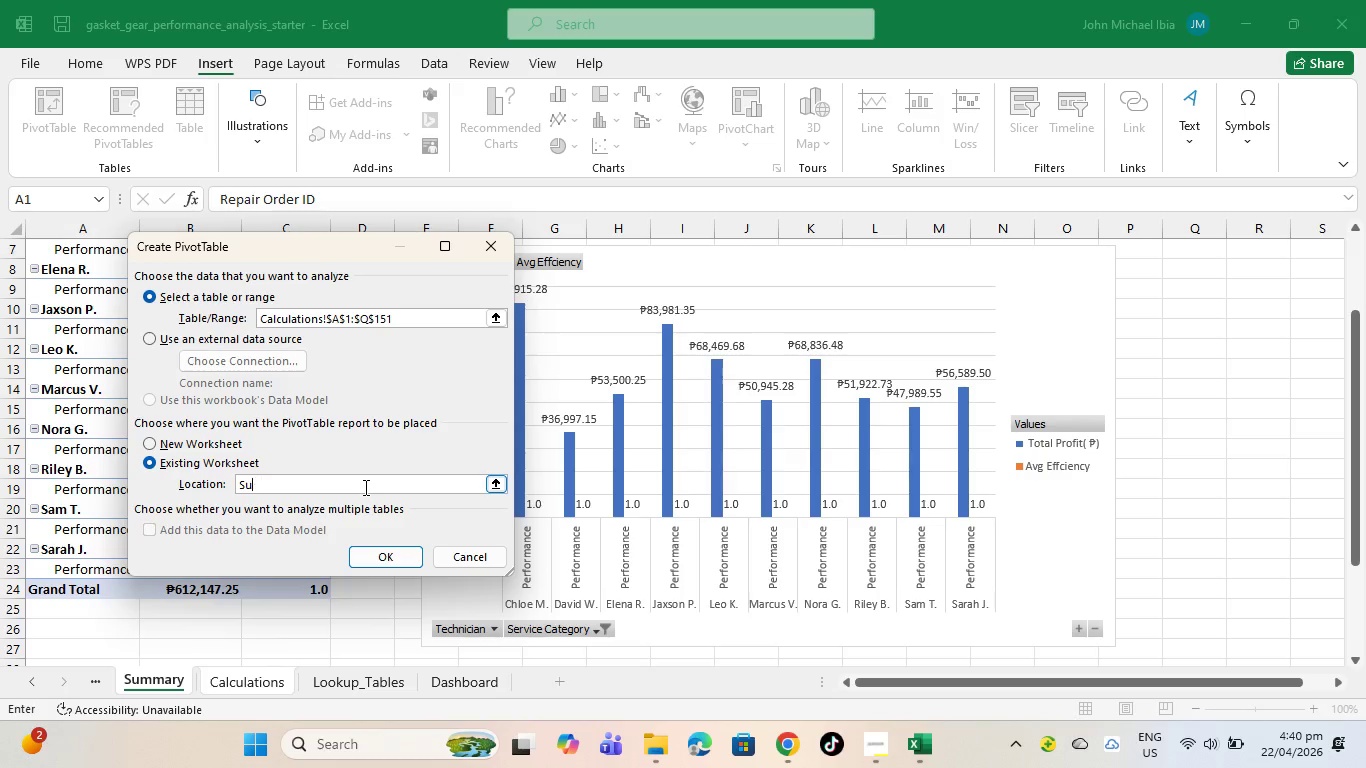 
key(Backspace)
 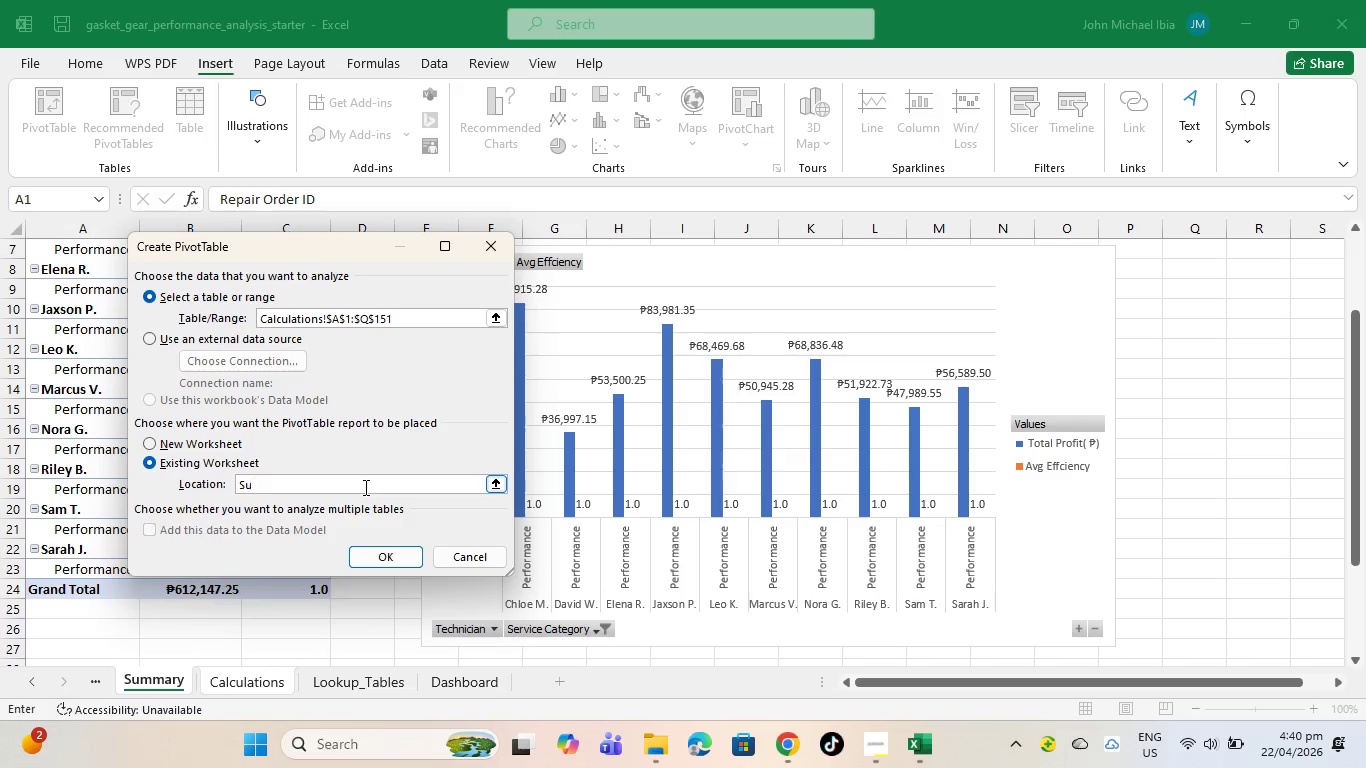 
key(Backspace)
 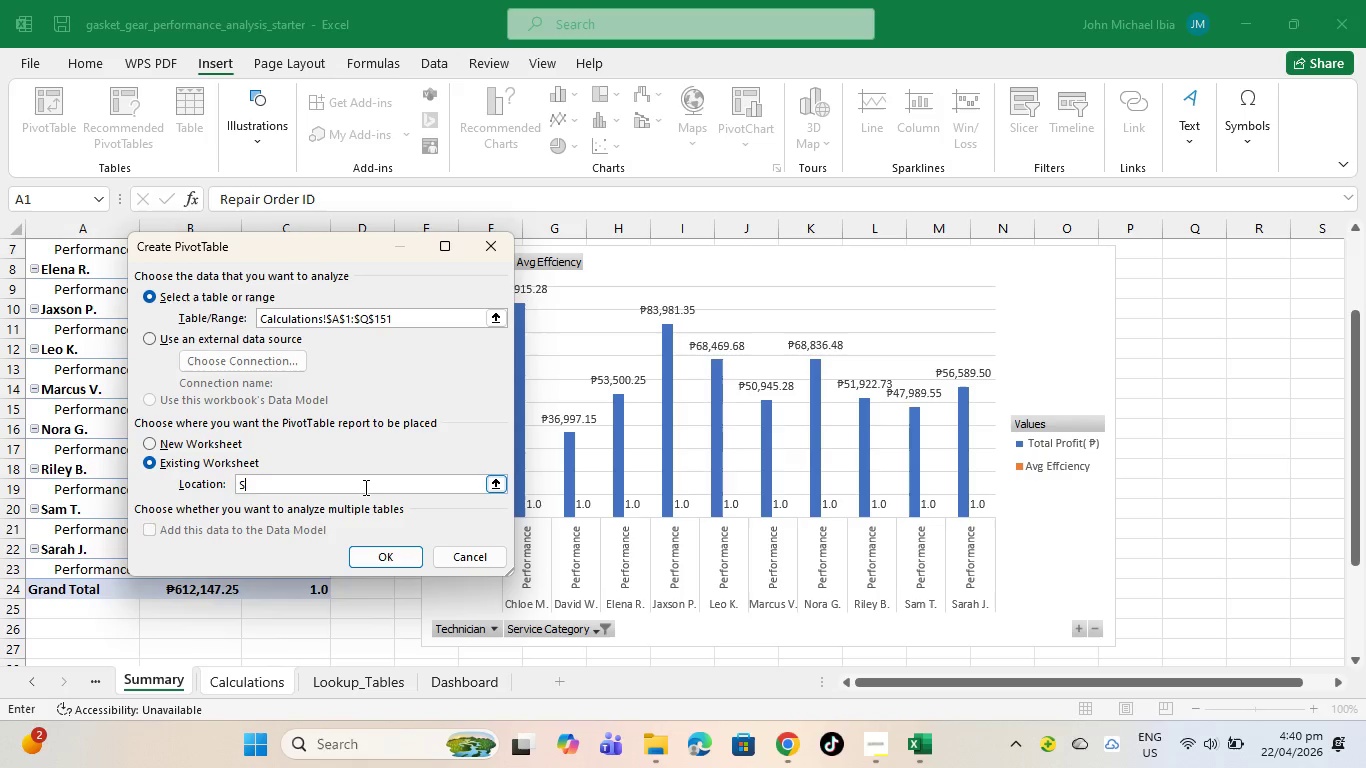 
key(Backspace)
 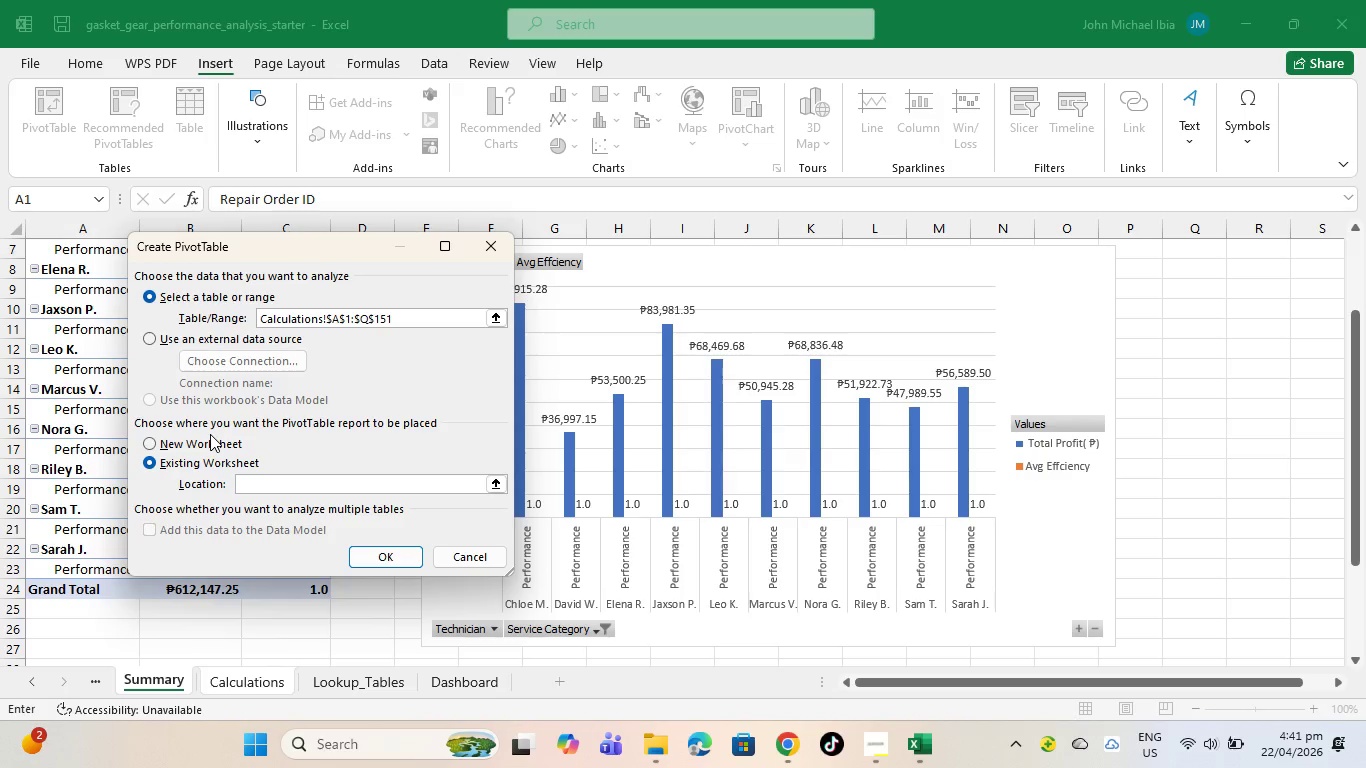 
double_click([203, 439])
 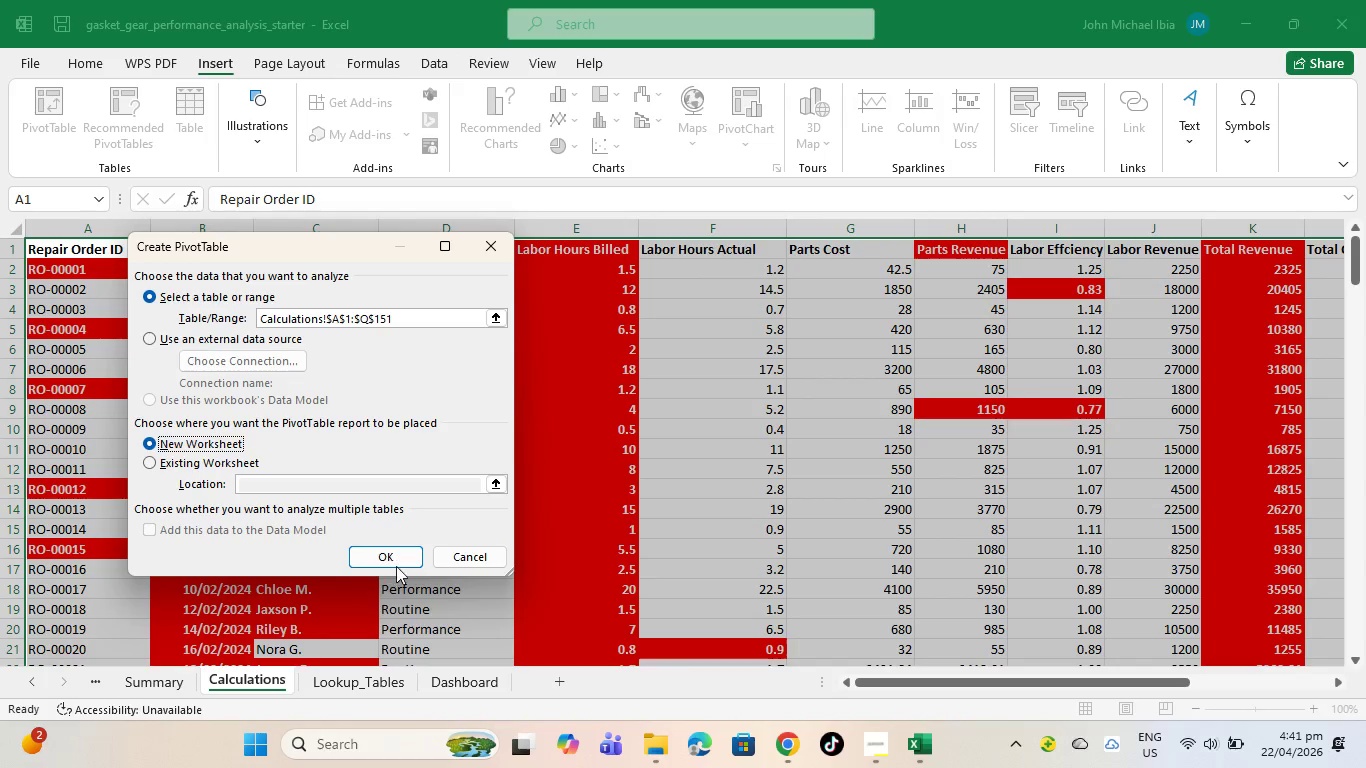 
left_click([396, 563])
 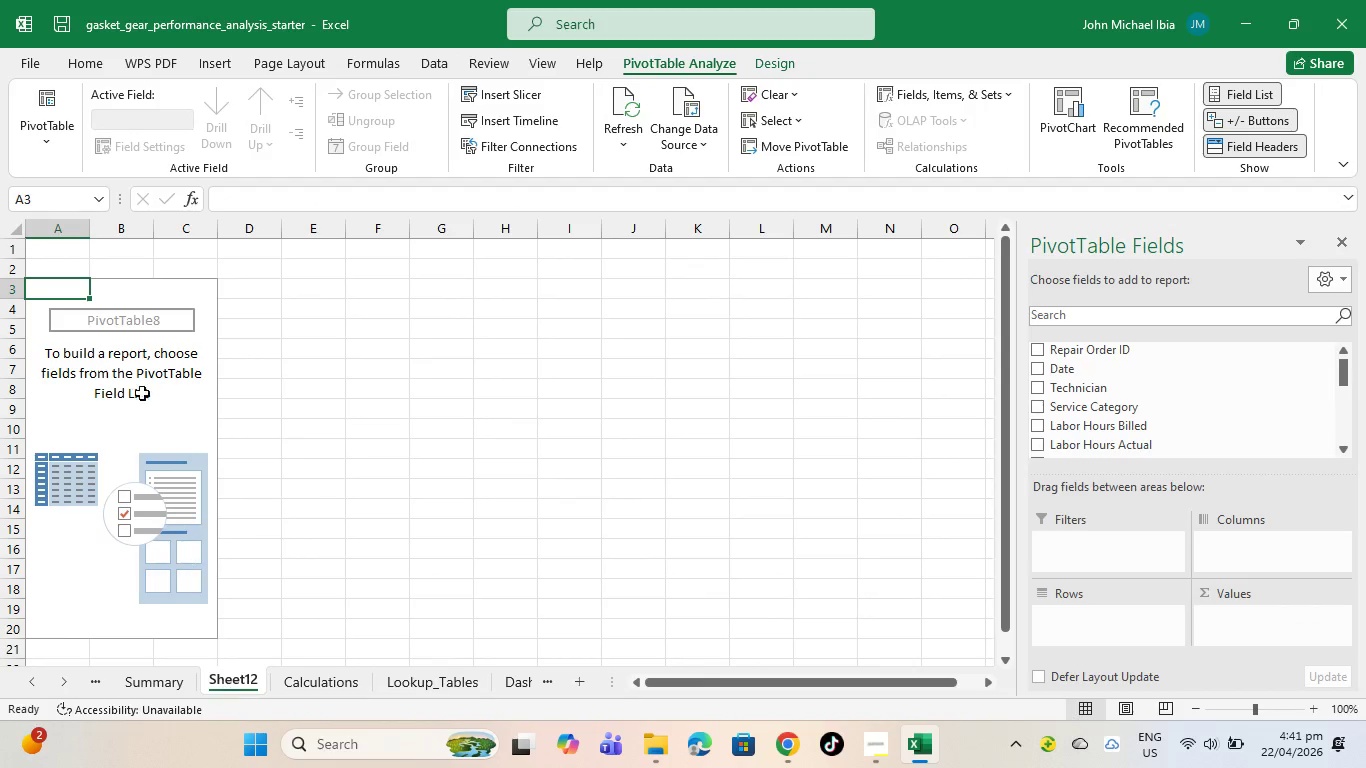 
left_click([165, 301])
 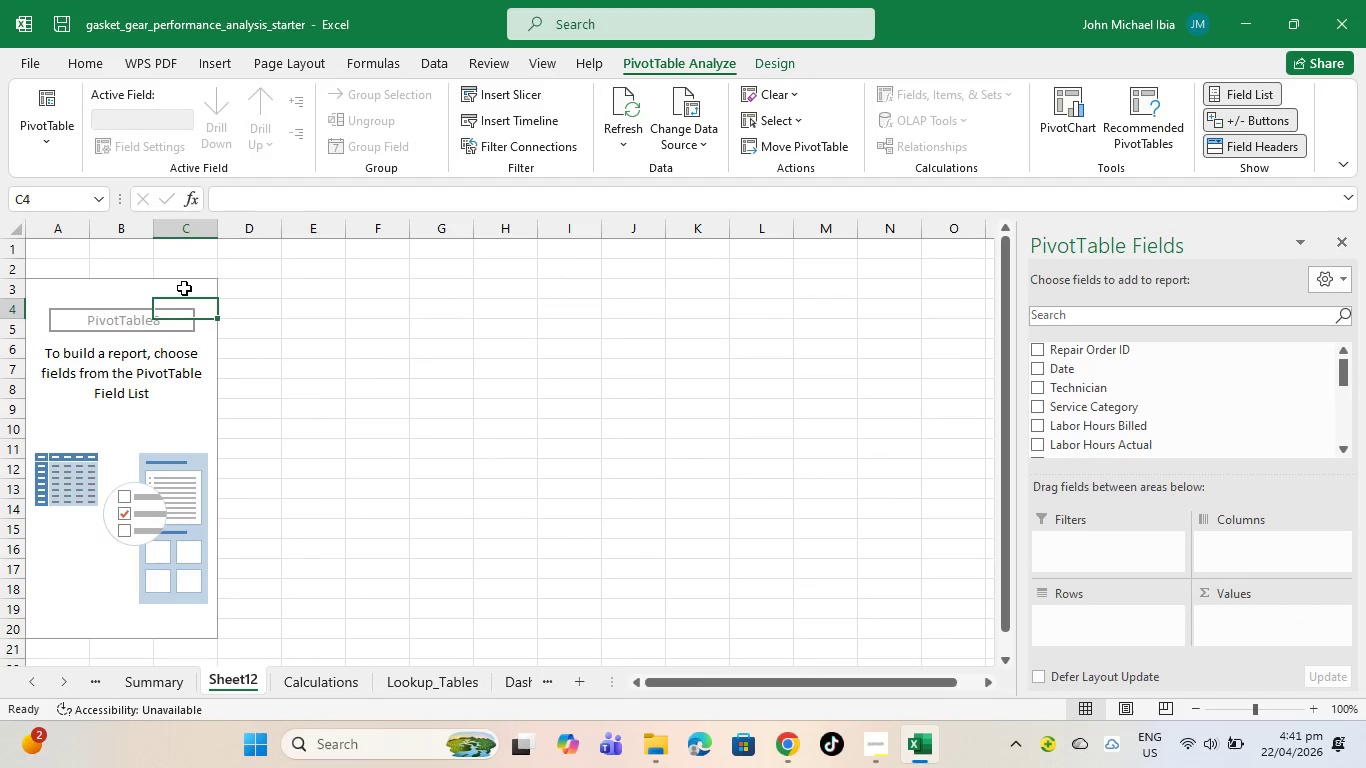 
left_click([187, 287])
 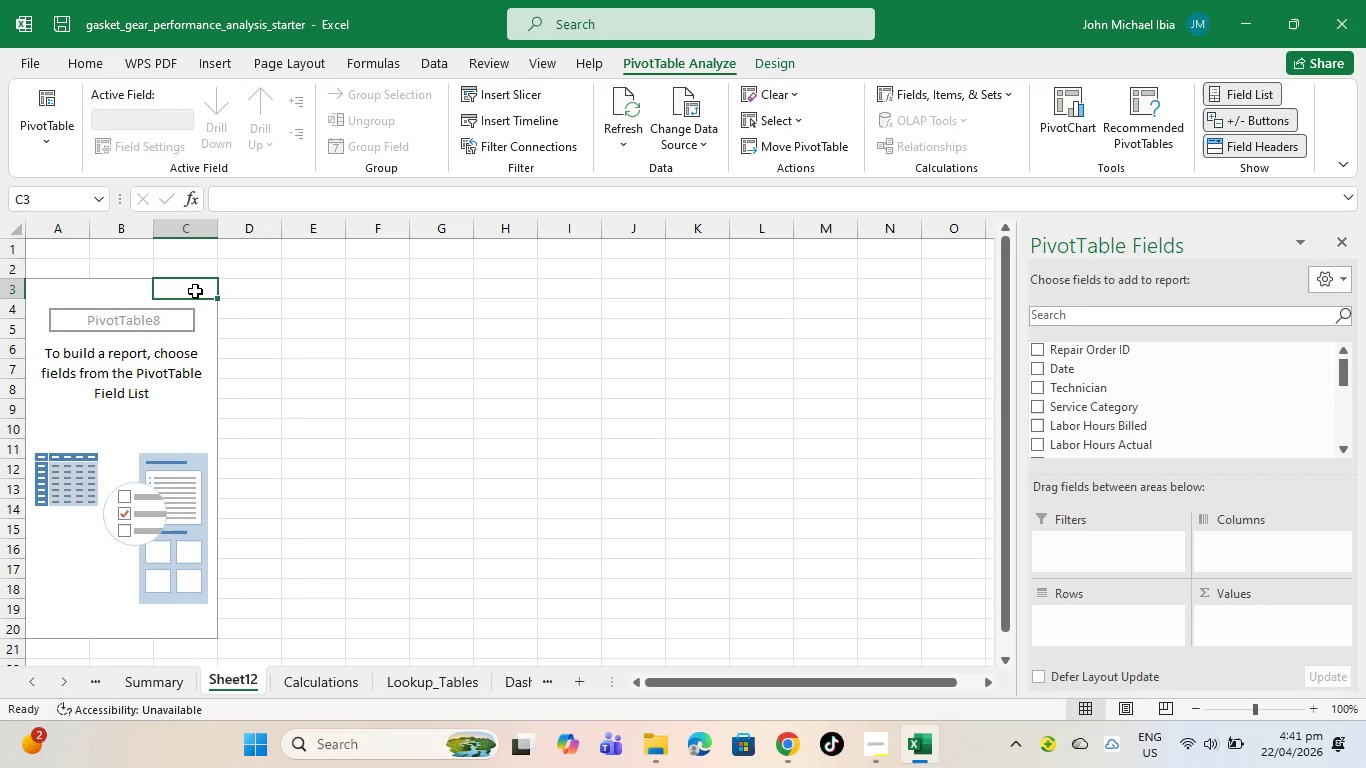 
wait(14.94)
 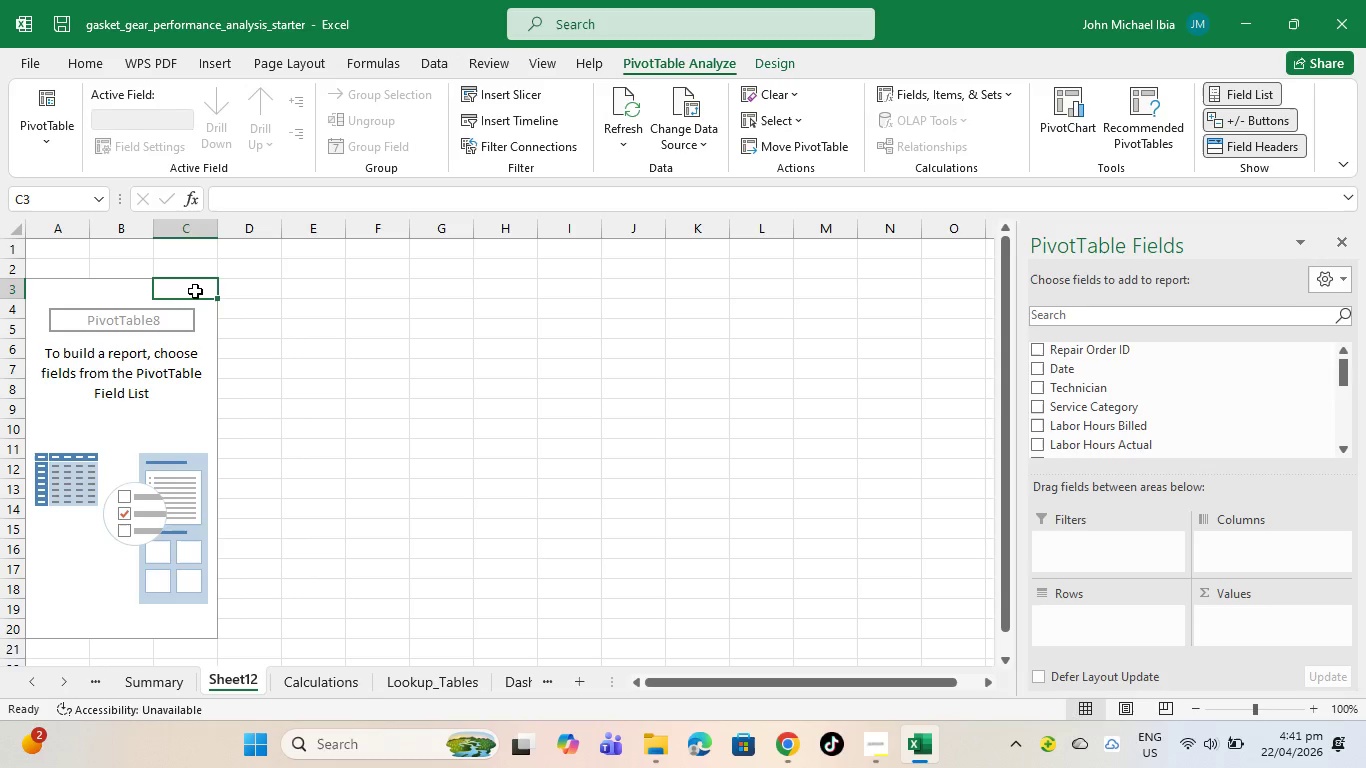 
left_click([231, 669])
 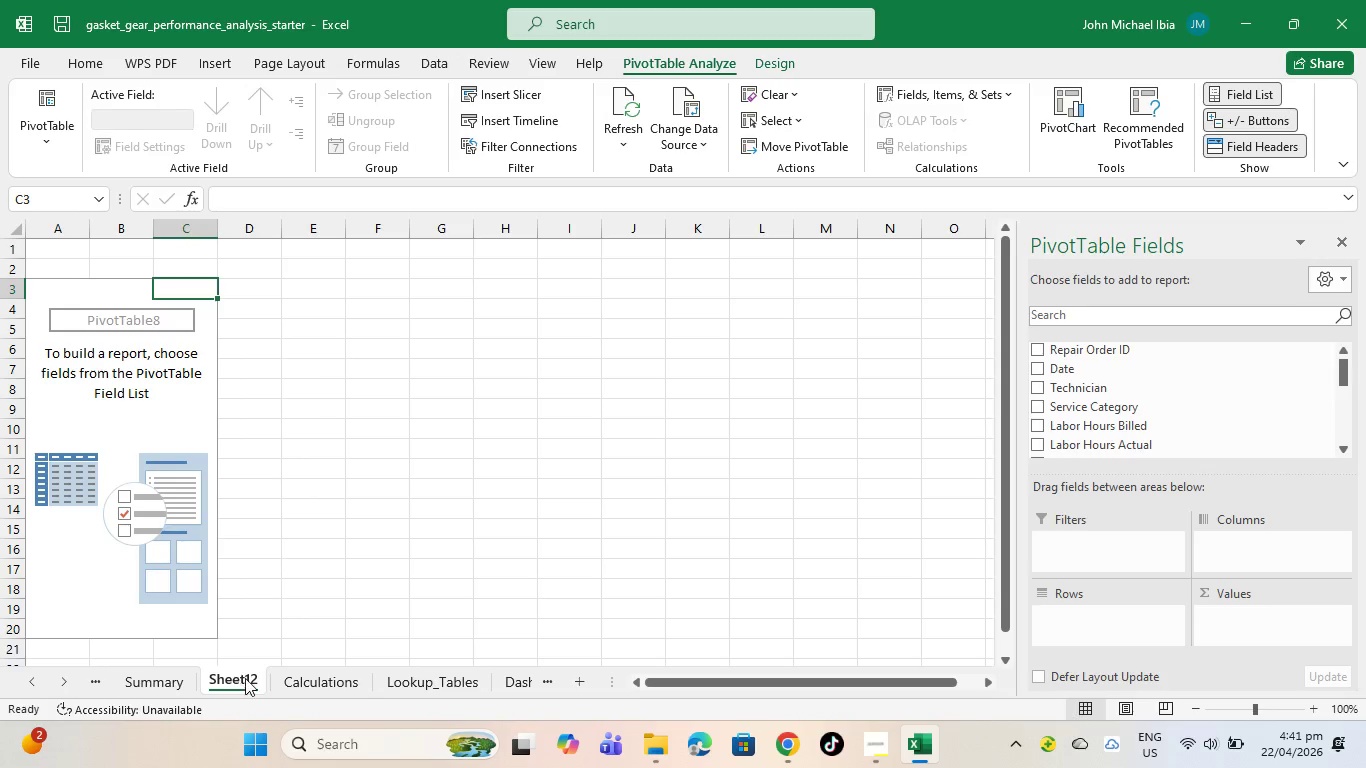 
triple_click([259, 676])
 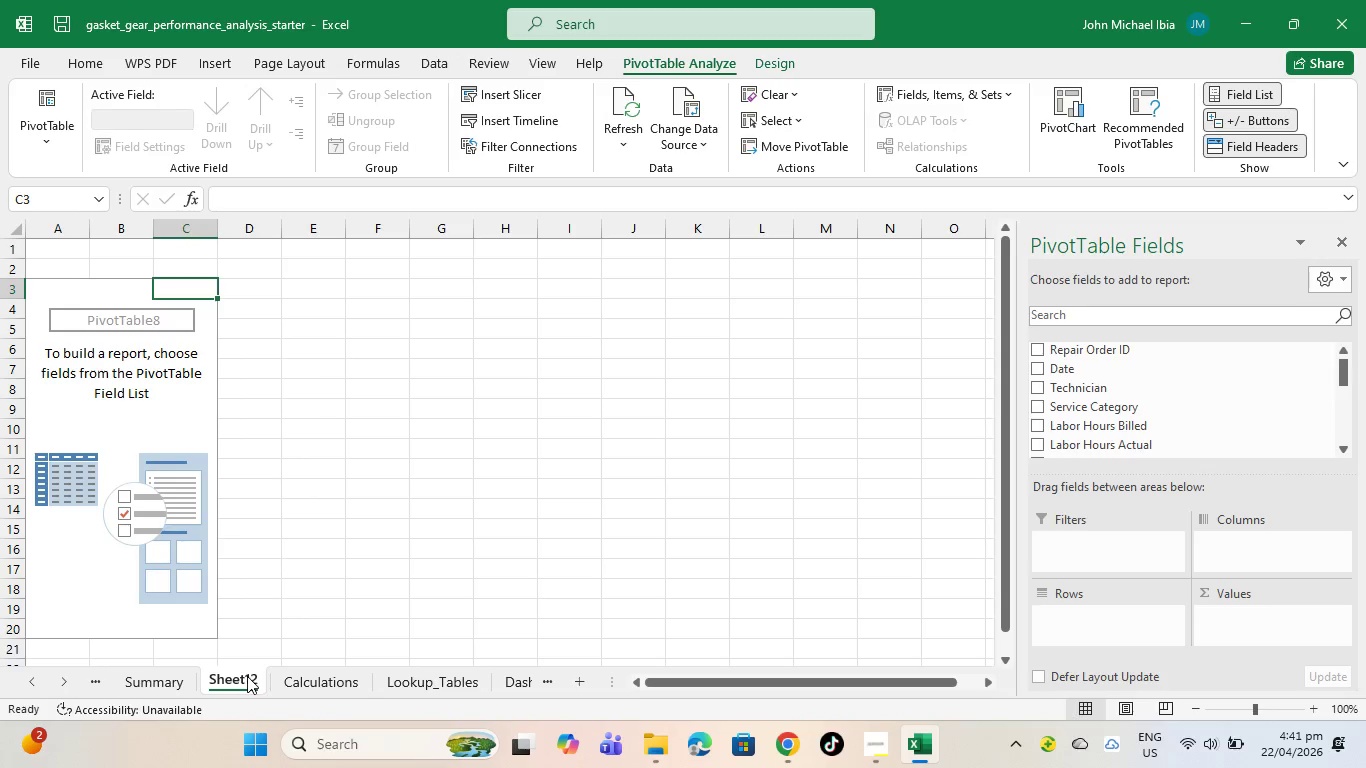 
triple_click([247, 676])
 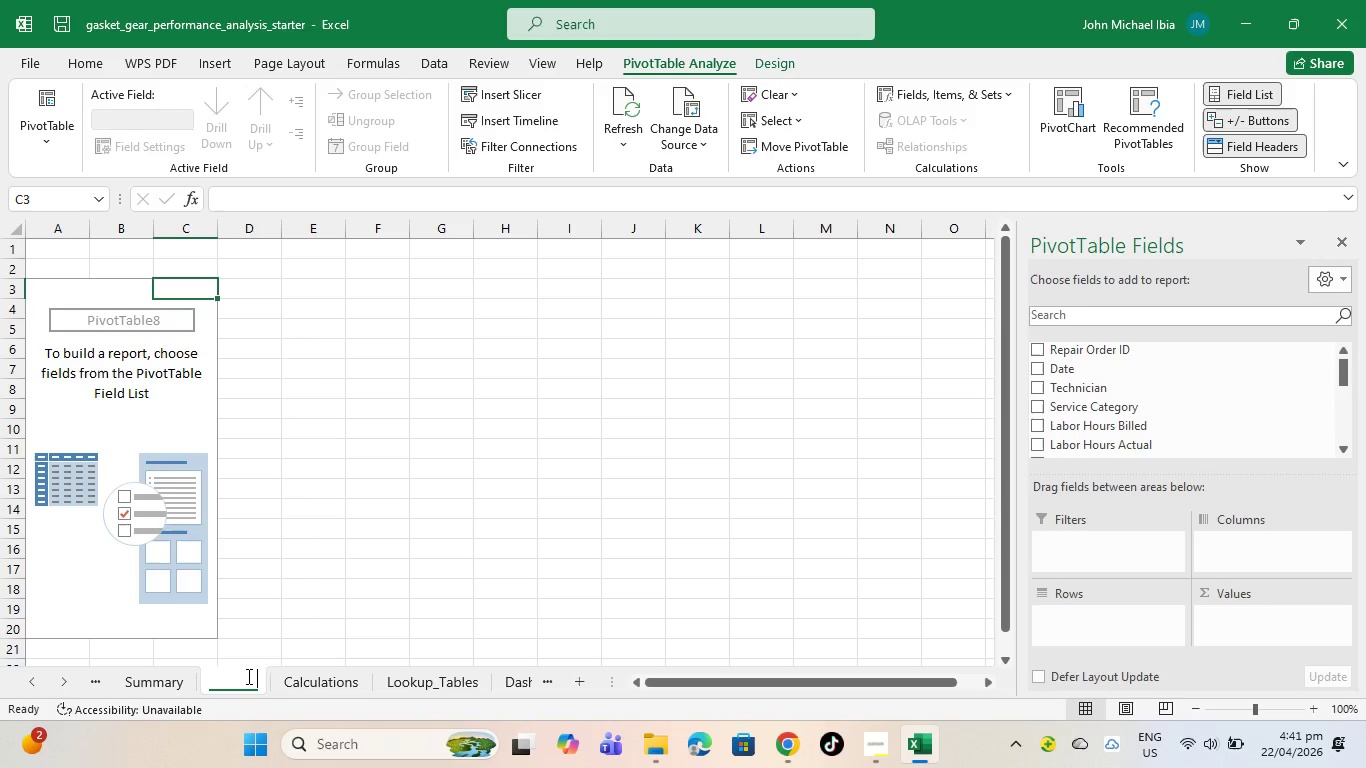 
triple_click([247, 676])
 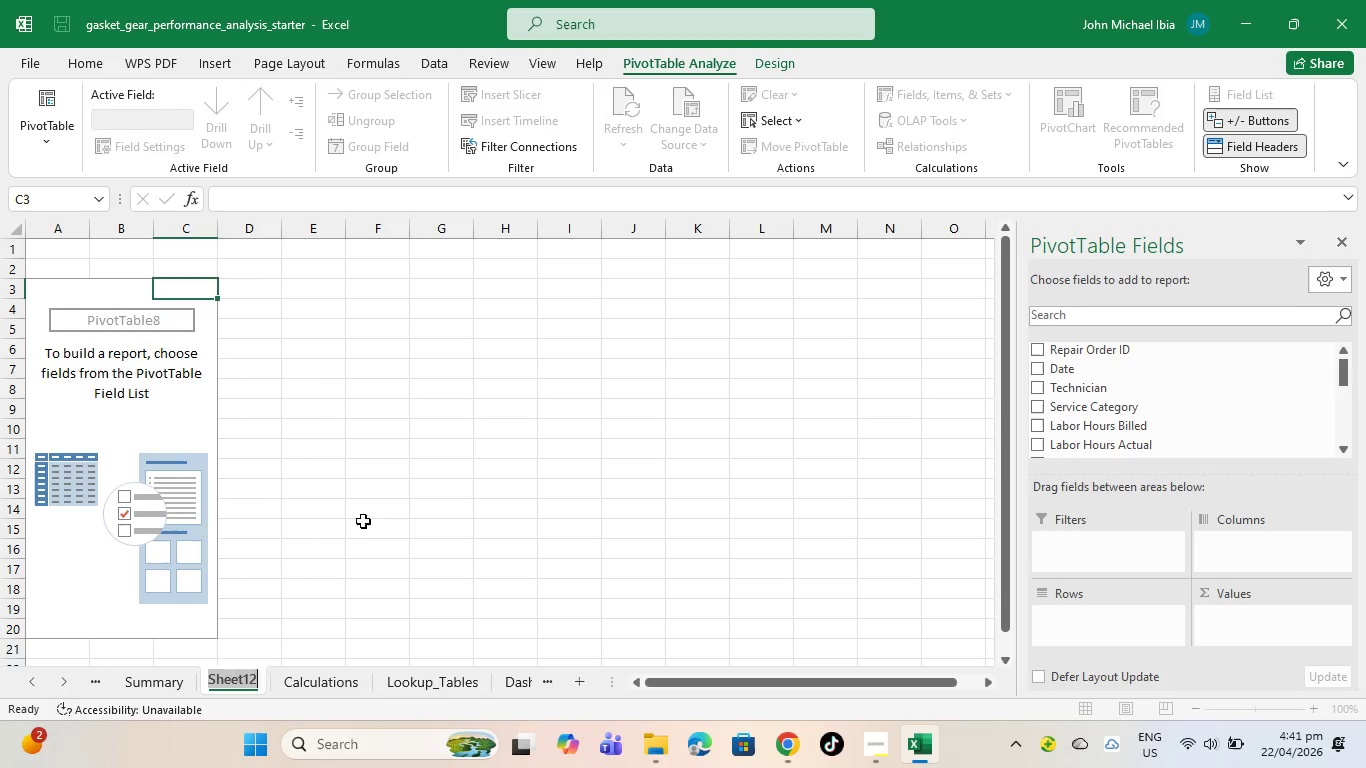 
triple_click([357, 524])
 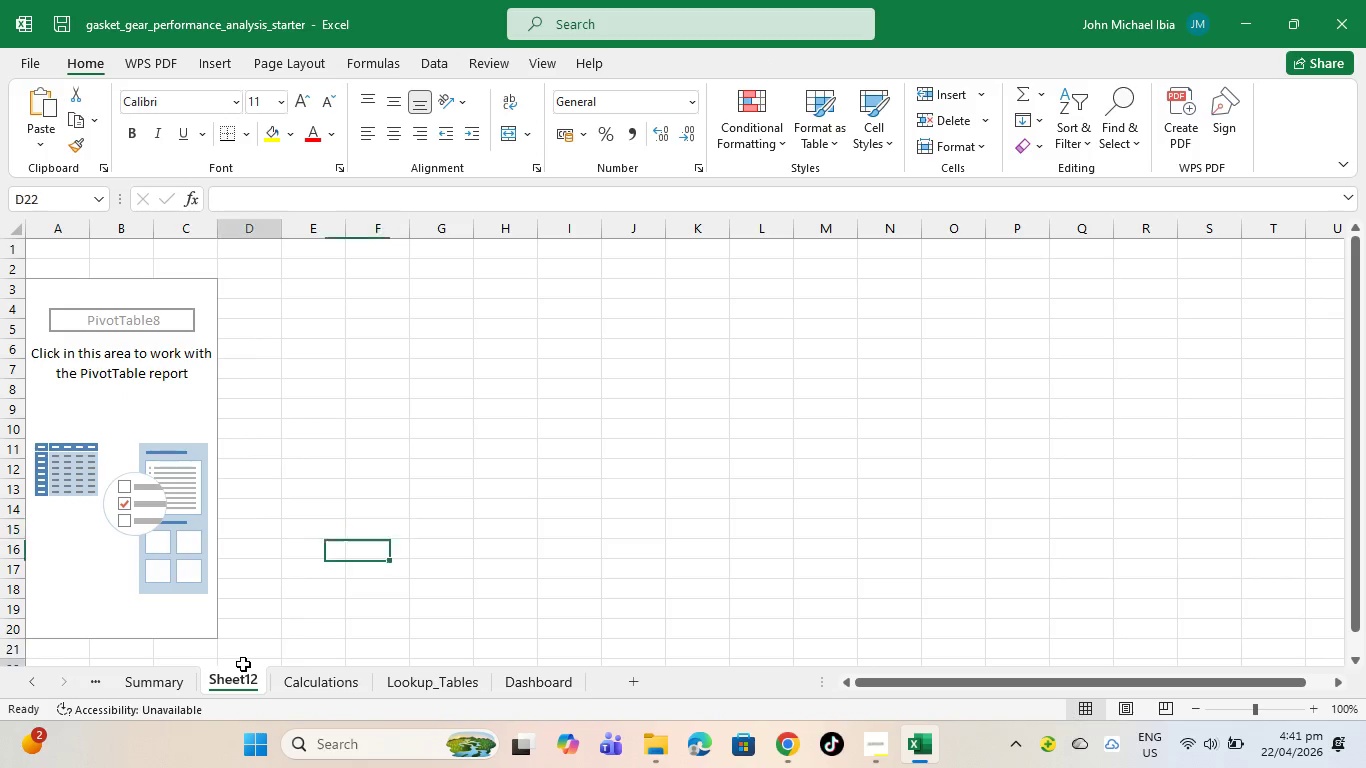 
double_click([241, 677])
 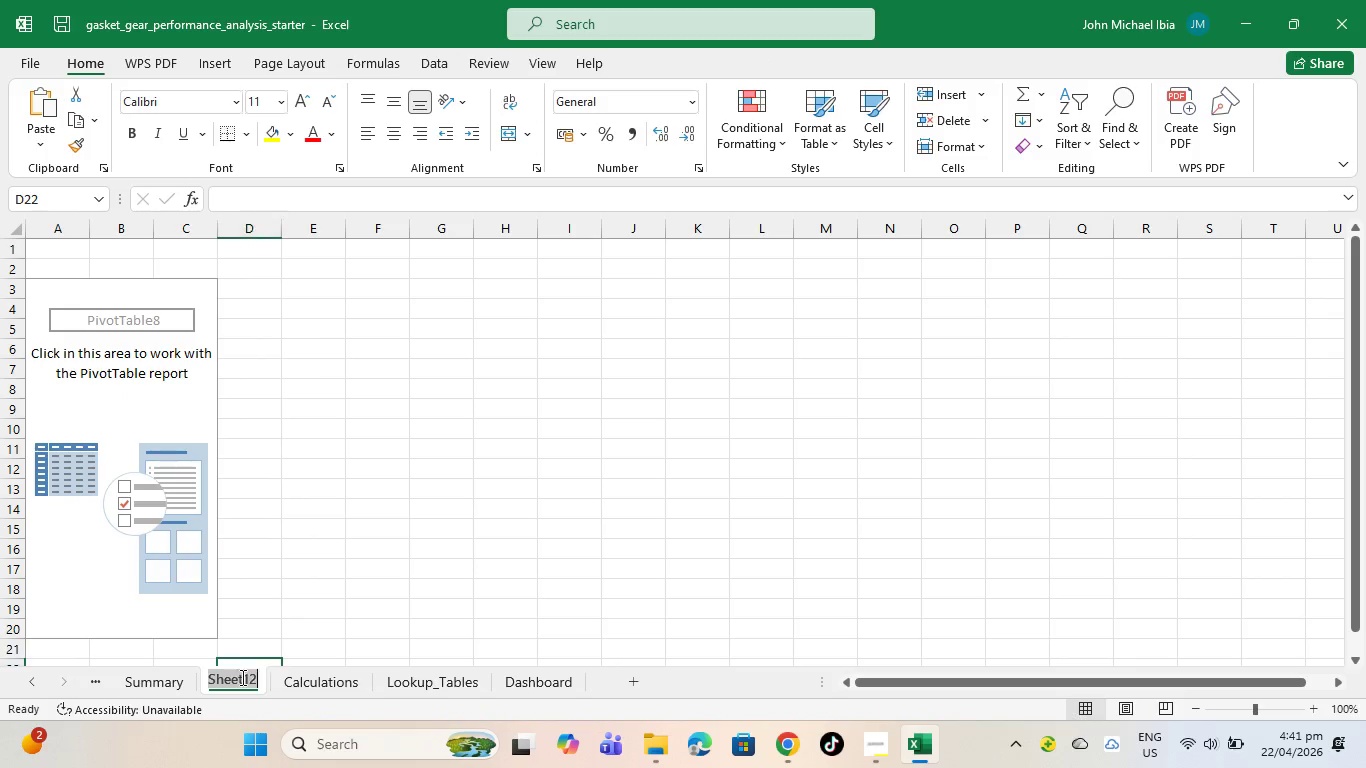 
left_click_drag(start_coordinate=[241, 677], to_coordinate=[246, 677])
 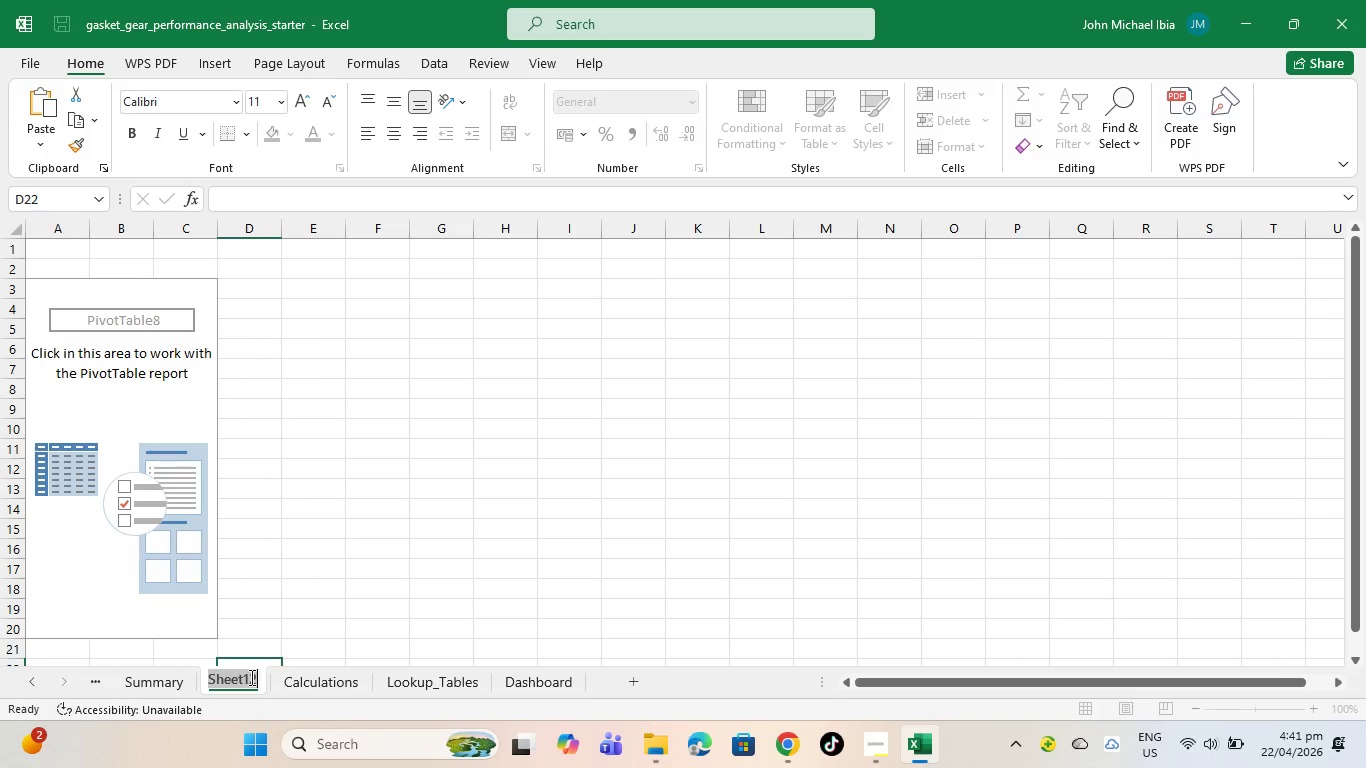 
key(Backspace)
type(Monthlu)
key(Backspace)
type(y)
 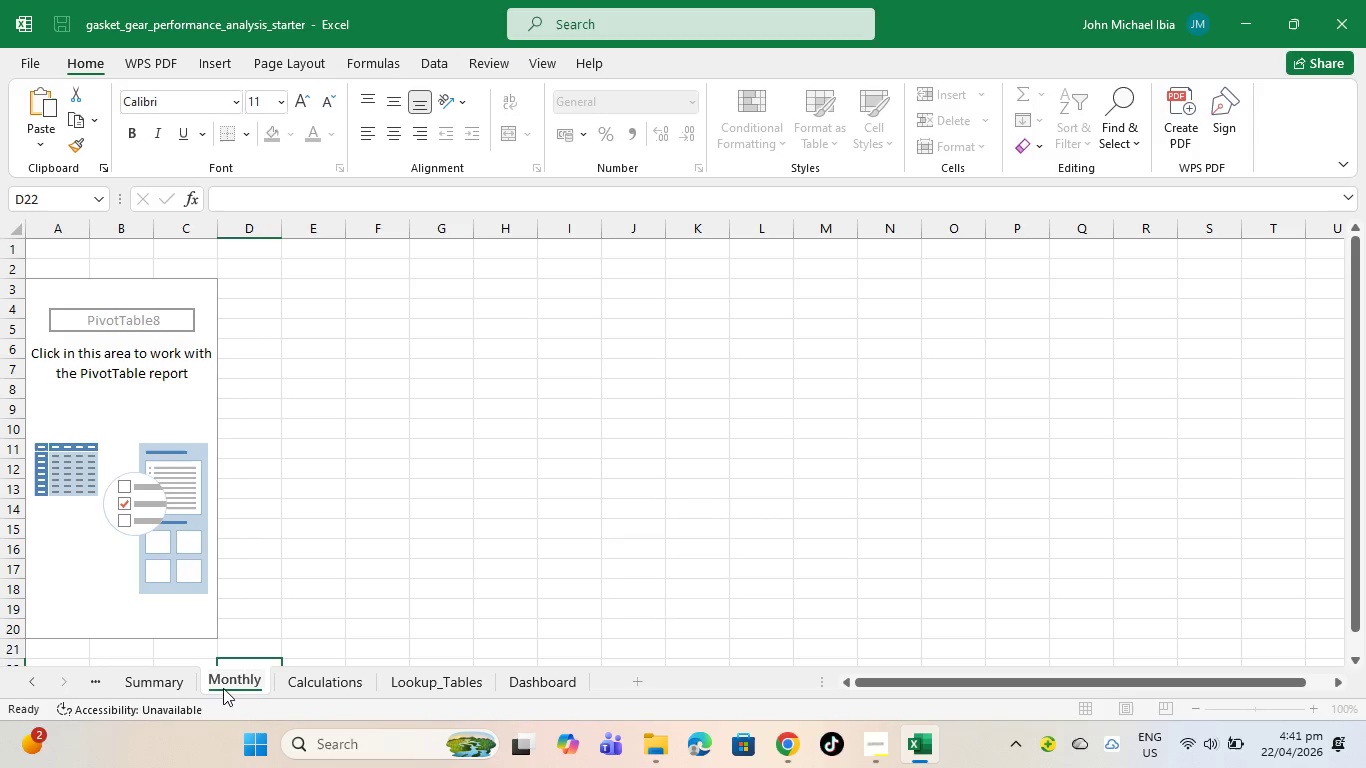 
left_click_drag(start_coordinate=[276, 651], to_coordinate=[307, 629])
 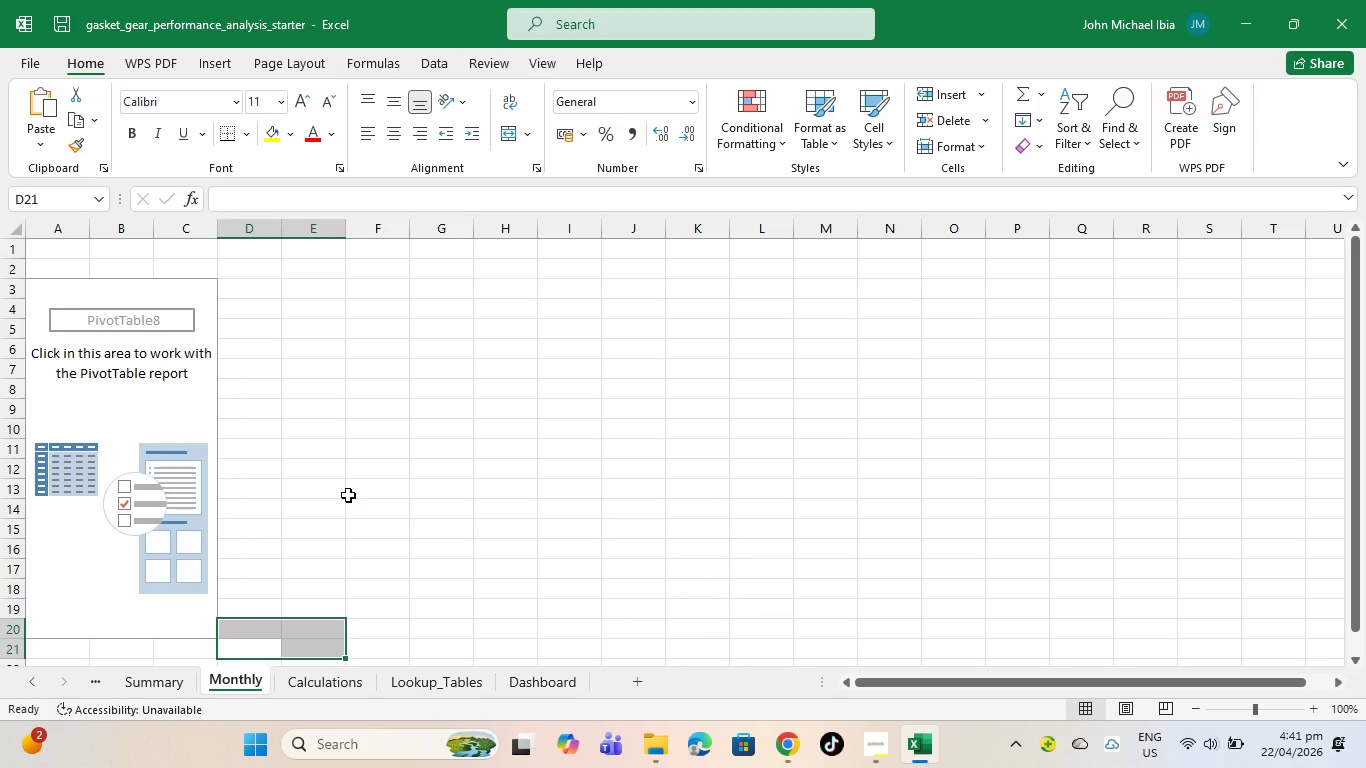 
left_click([348, 495])
 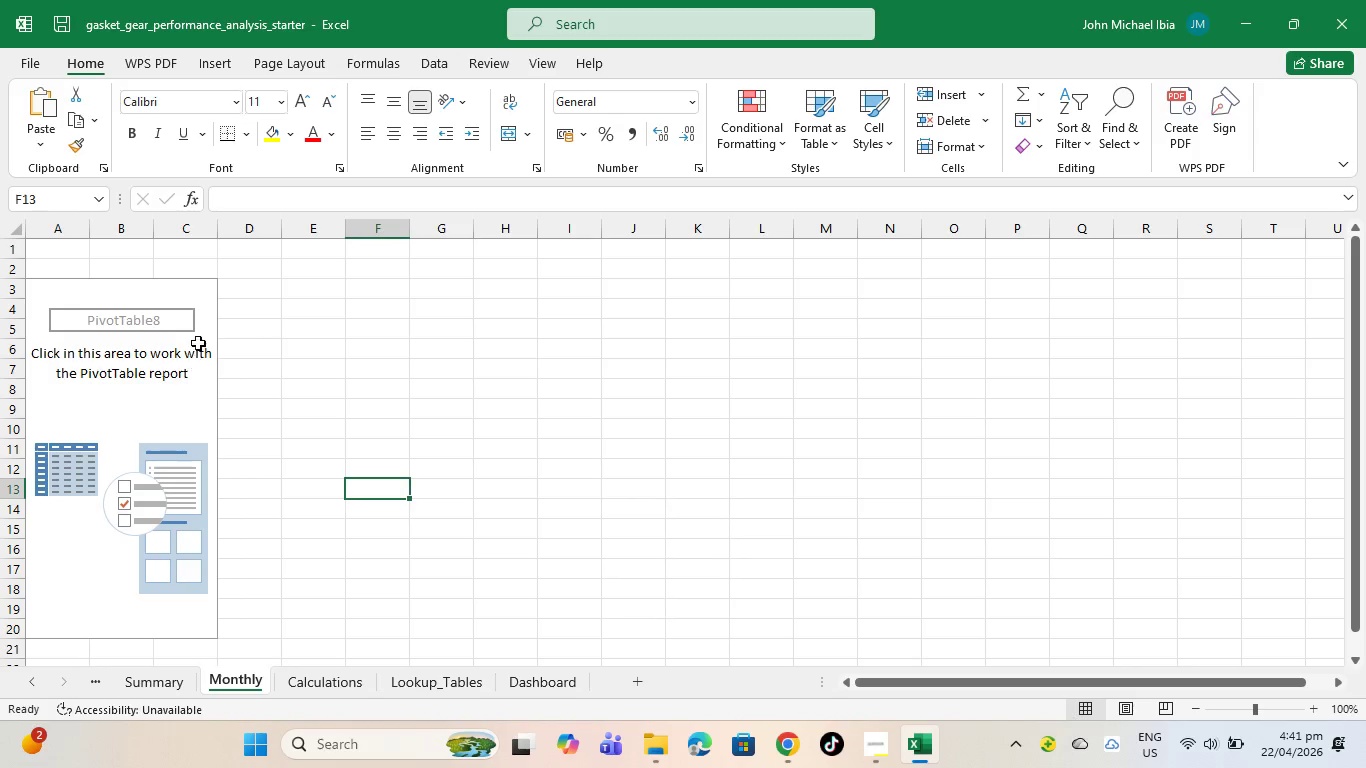 
left_click([193, 321])
 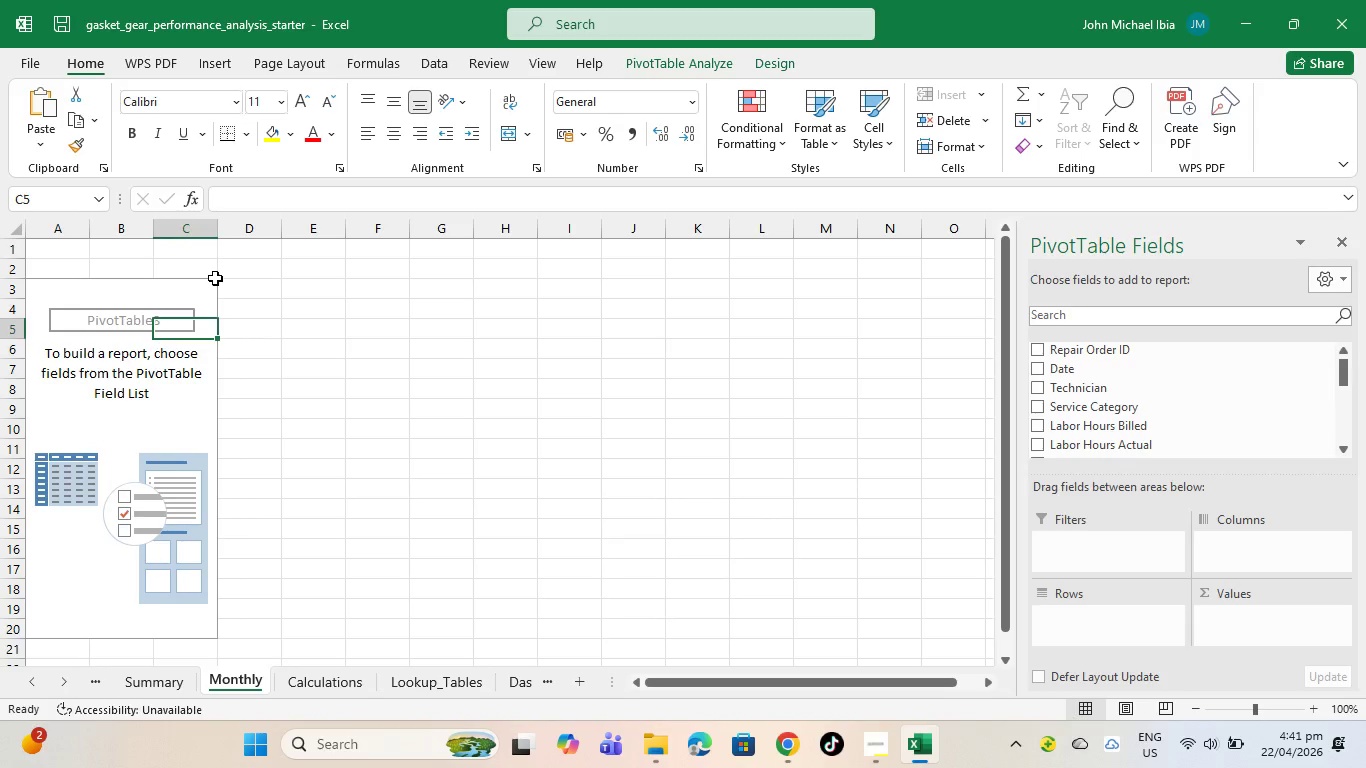 
left_click([215, 278])
 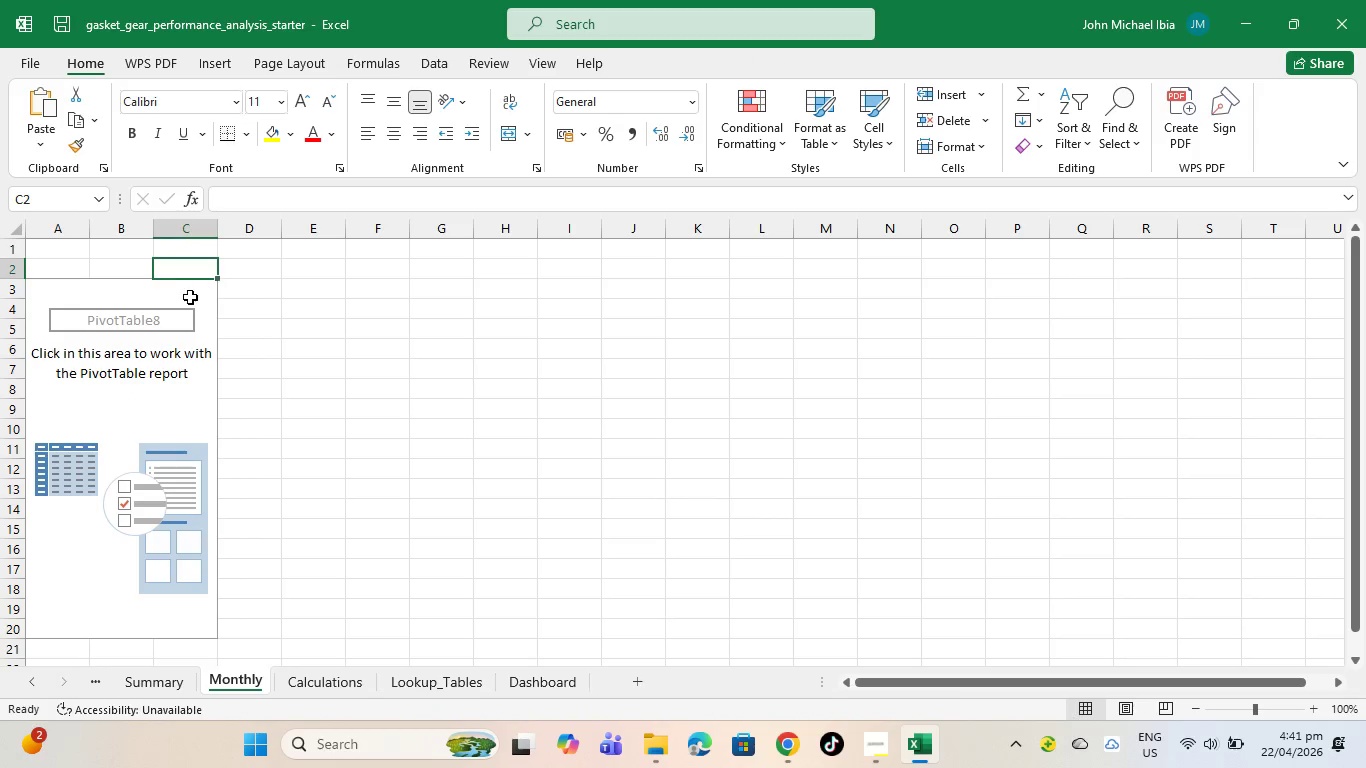 
left_click([188, 299])
 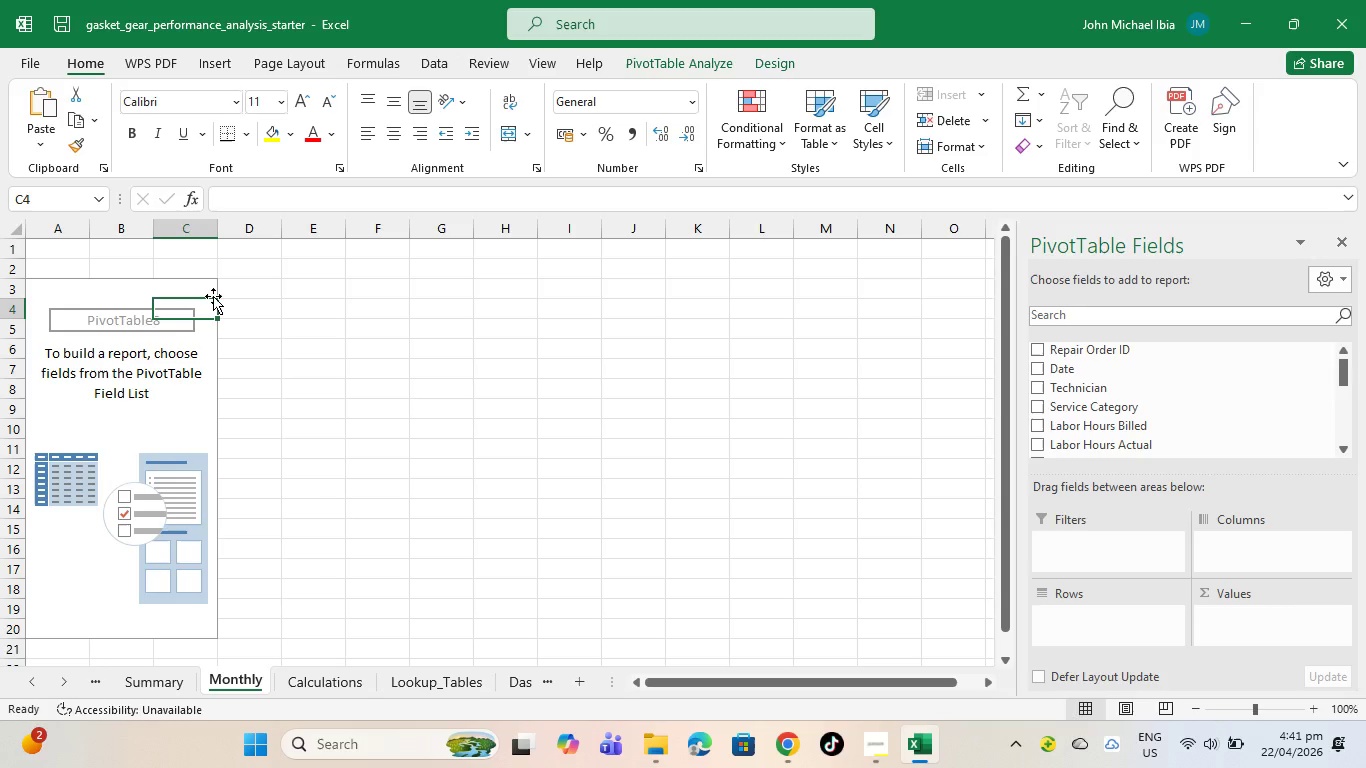 
wait(13.72)
 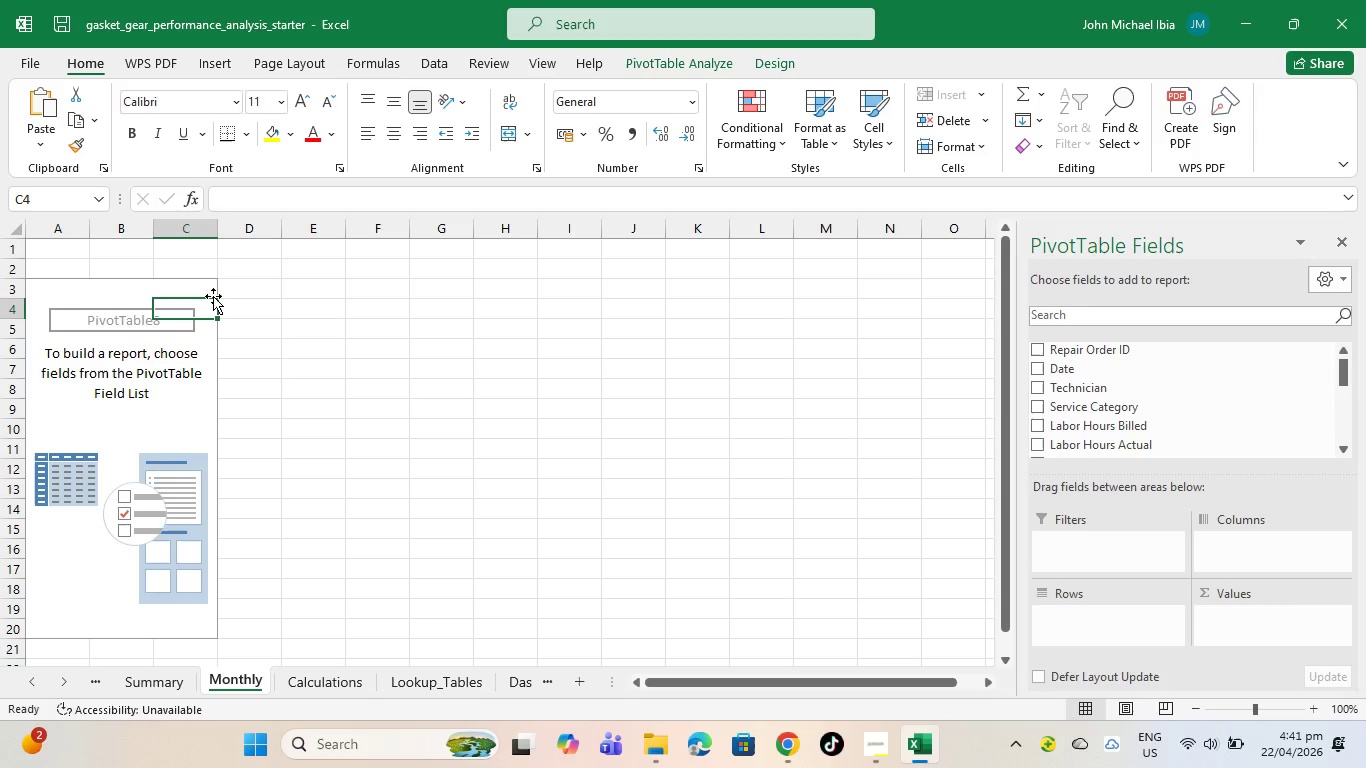 
left_click([135, 301])
 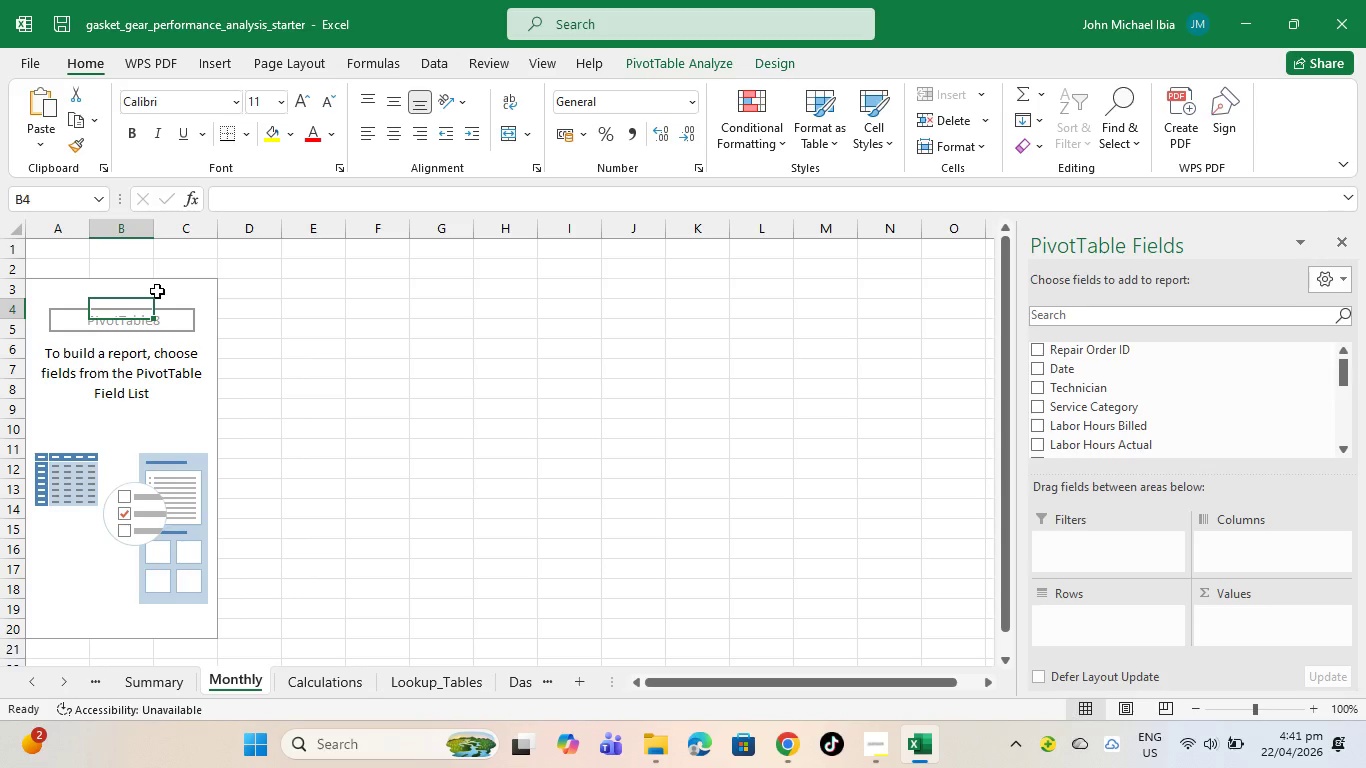 
wait(14.03)
 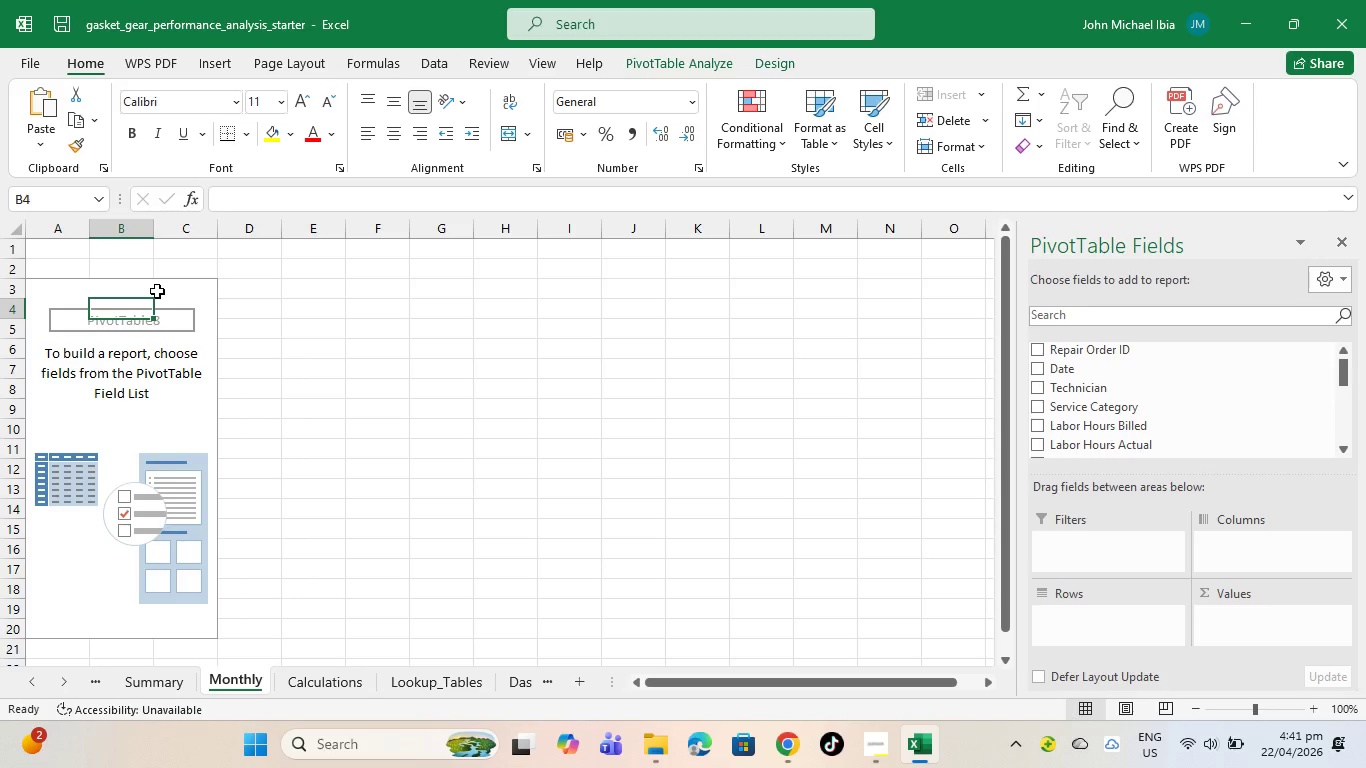 
scroll: coordinate [1124, 509], scroll_direction: down, amount: 2.0
 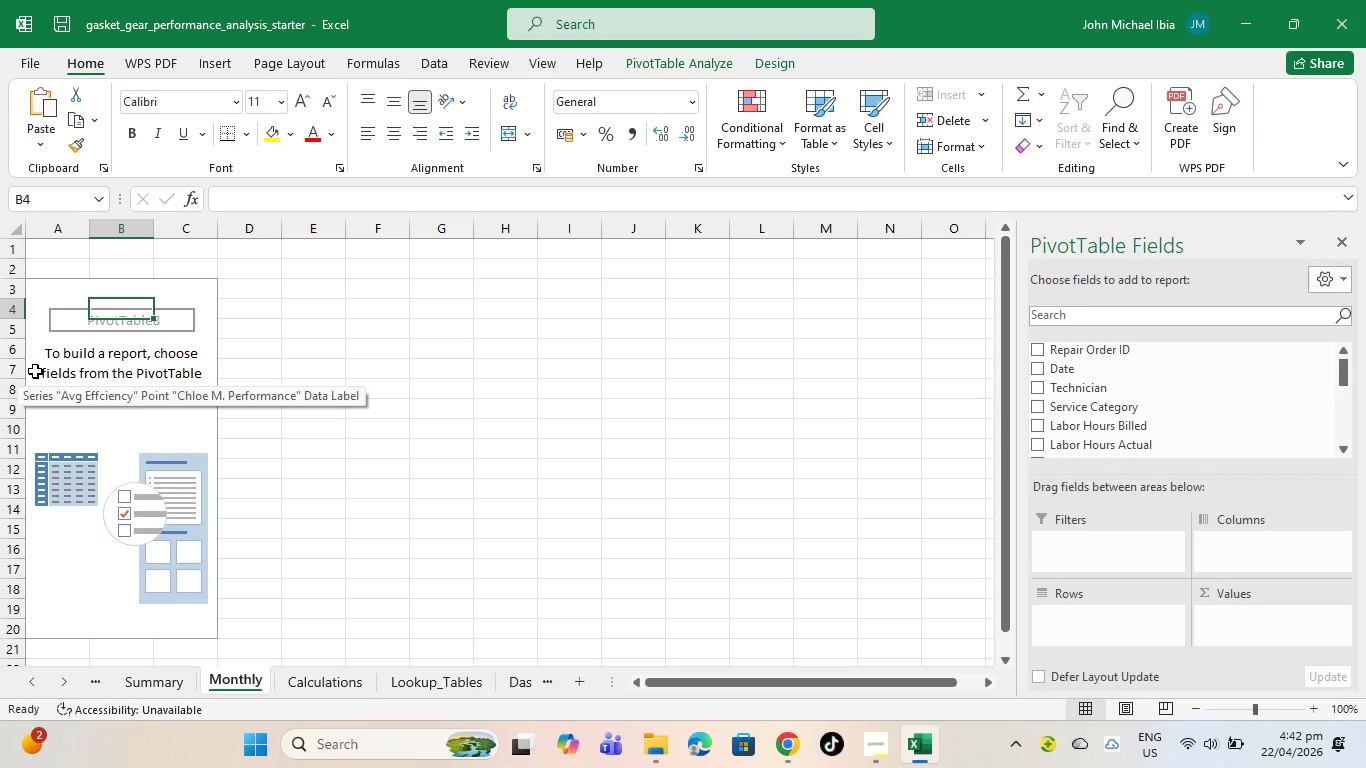 
wait(8.51)
 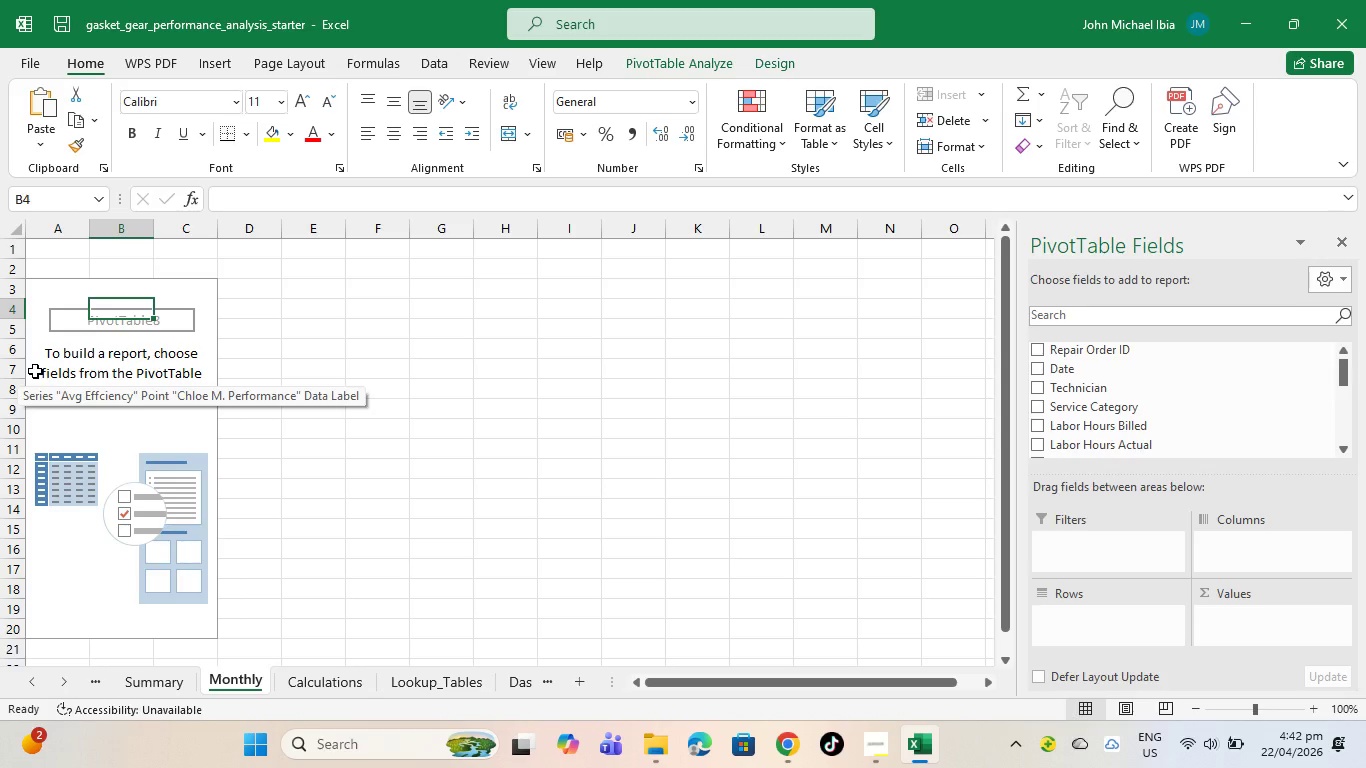 
scroll: coordinate [1111, 469], scroll_direction: up, amount: 7.0
 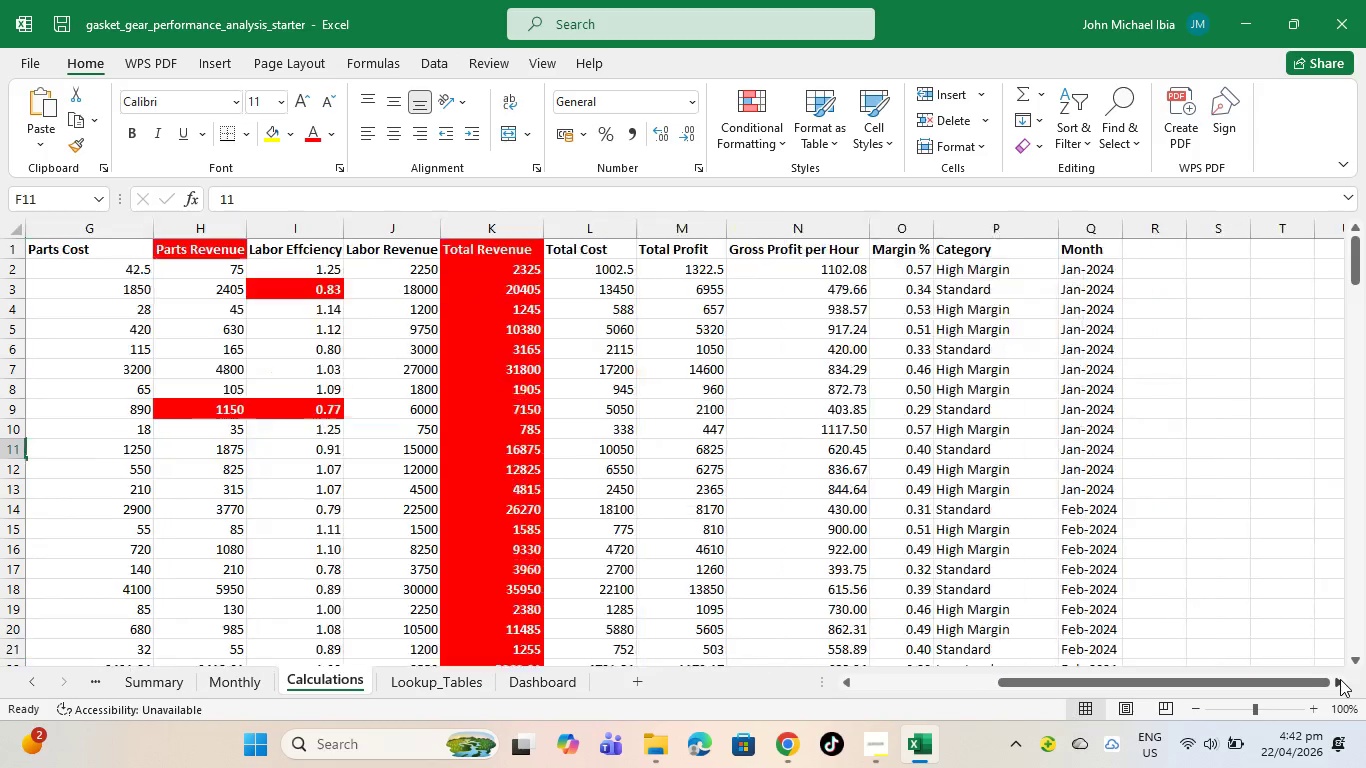 
left_click([1340, 679])
 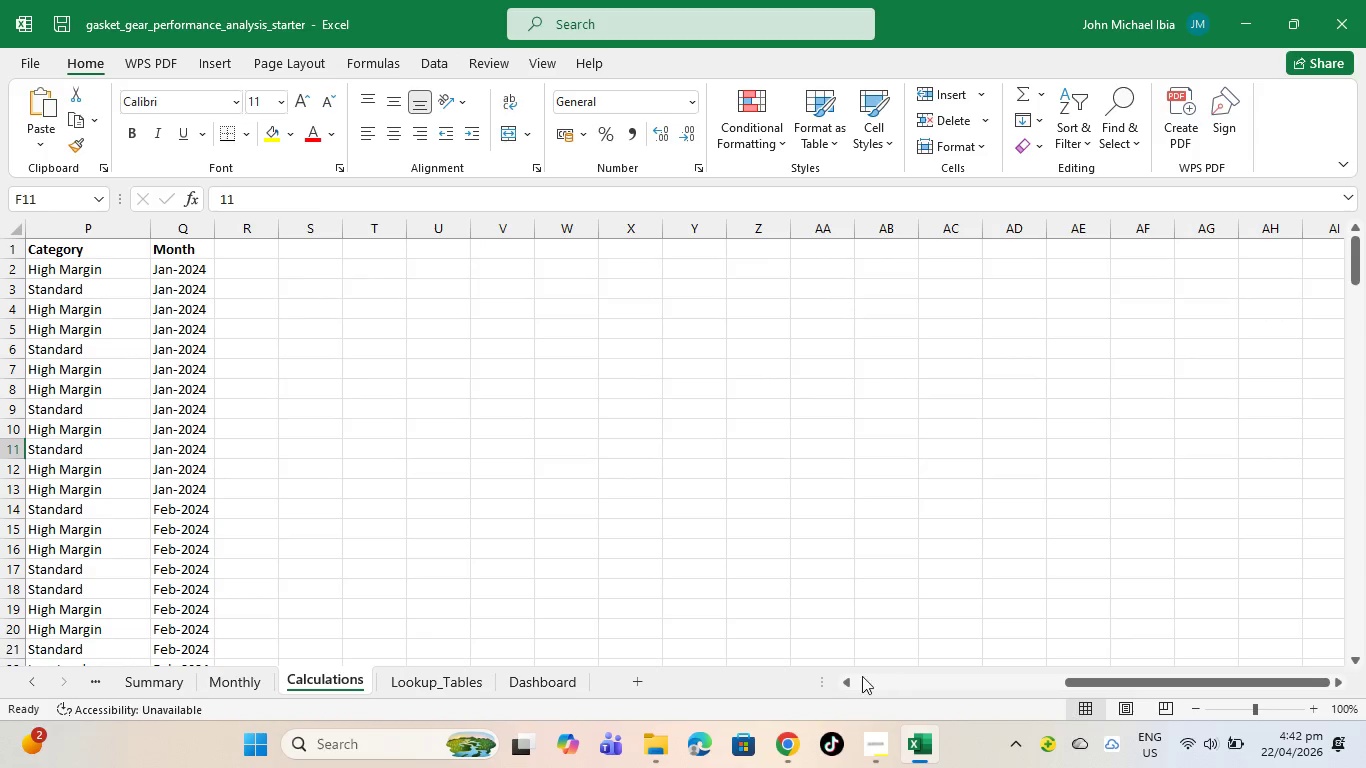 
double_click([851, 683])
 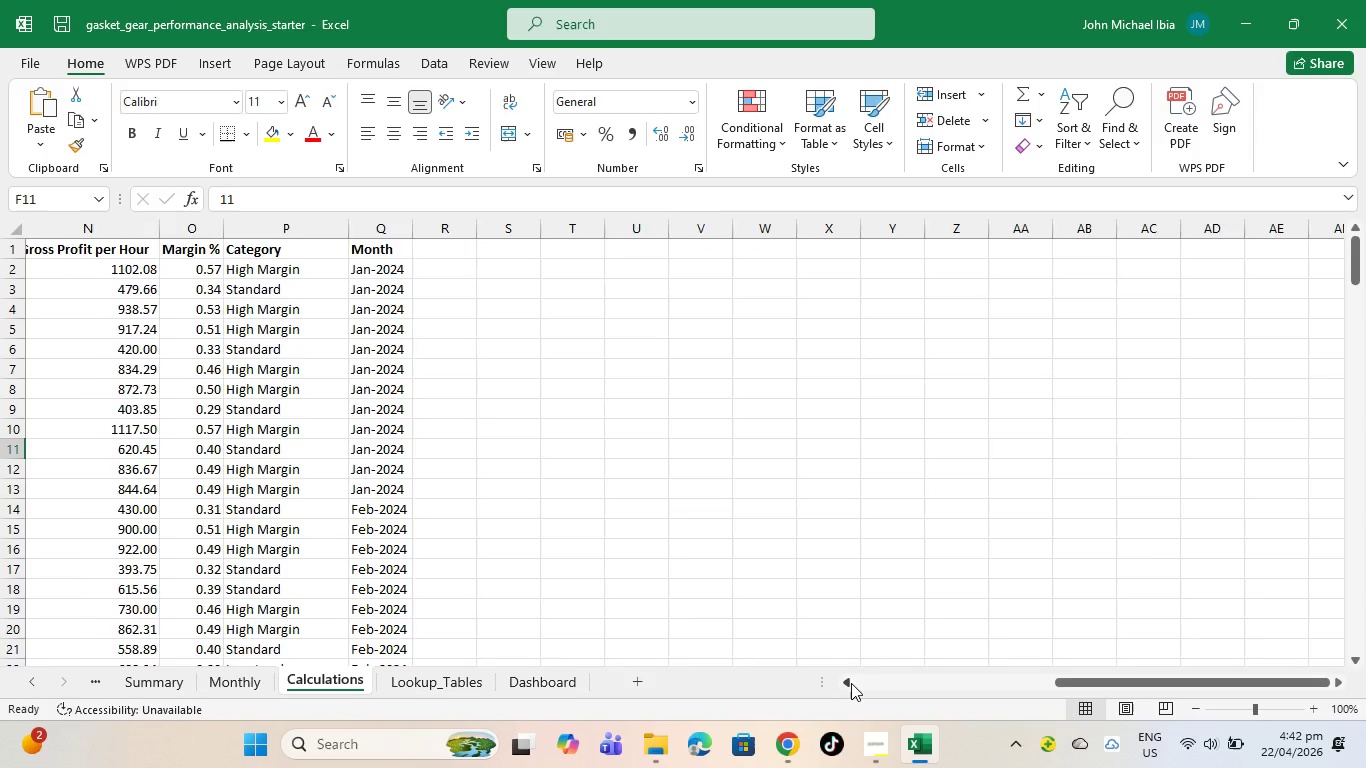 
triple_click([851, 683])
 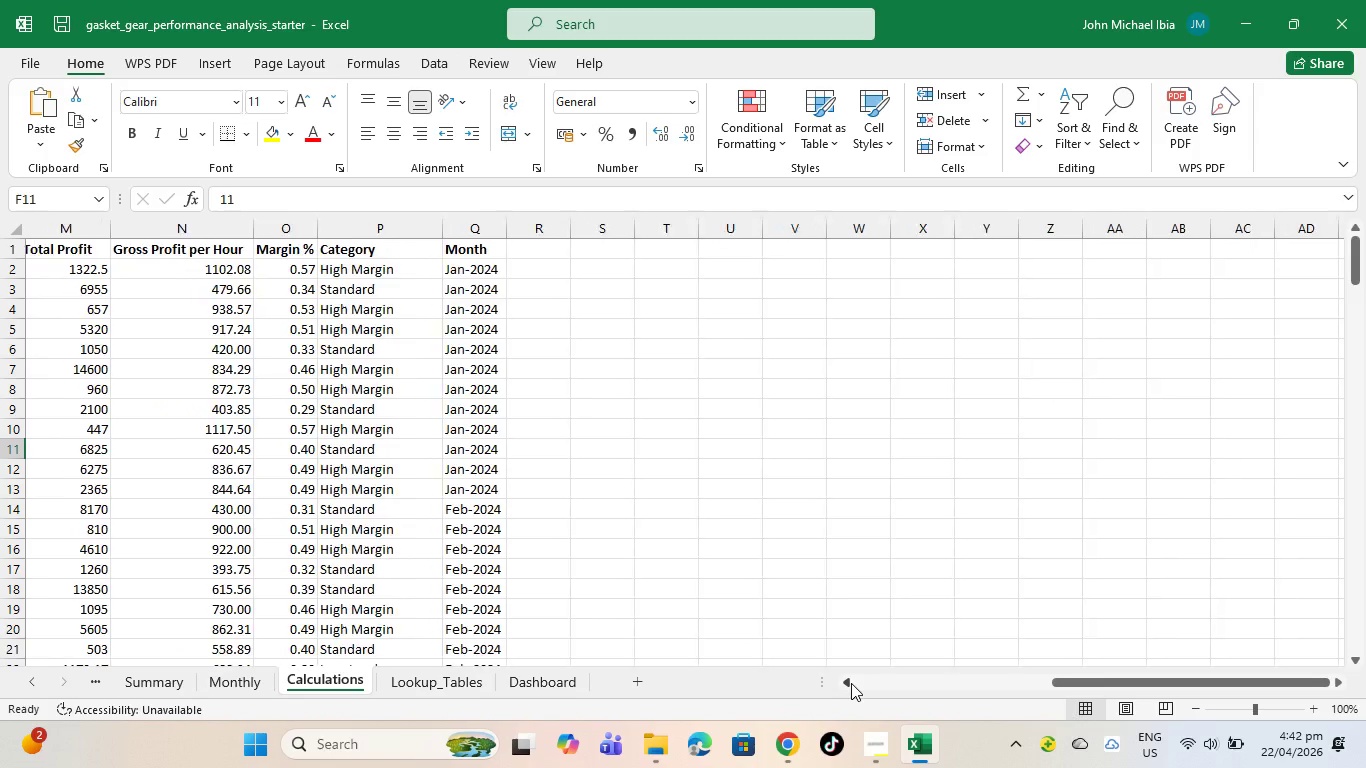 
triple_click([851, 683])
 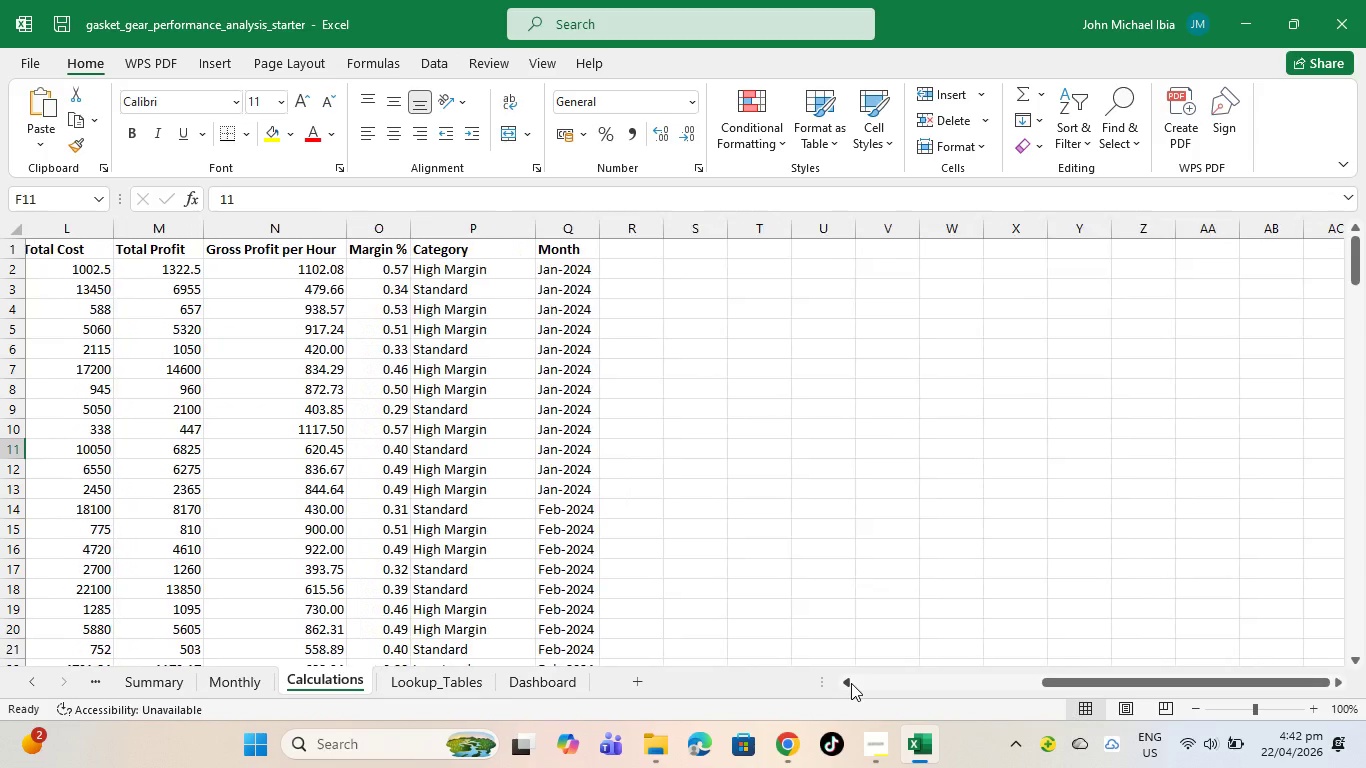 
triple_click([851, 683])
 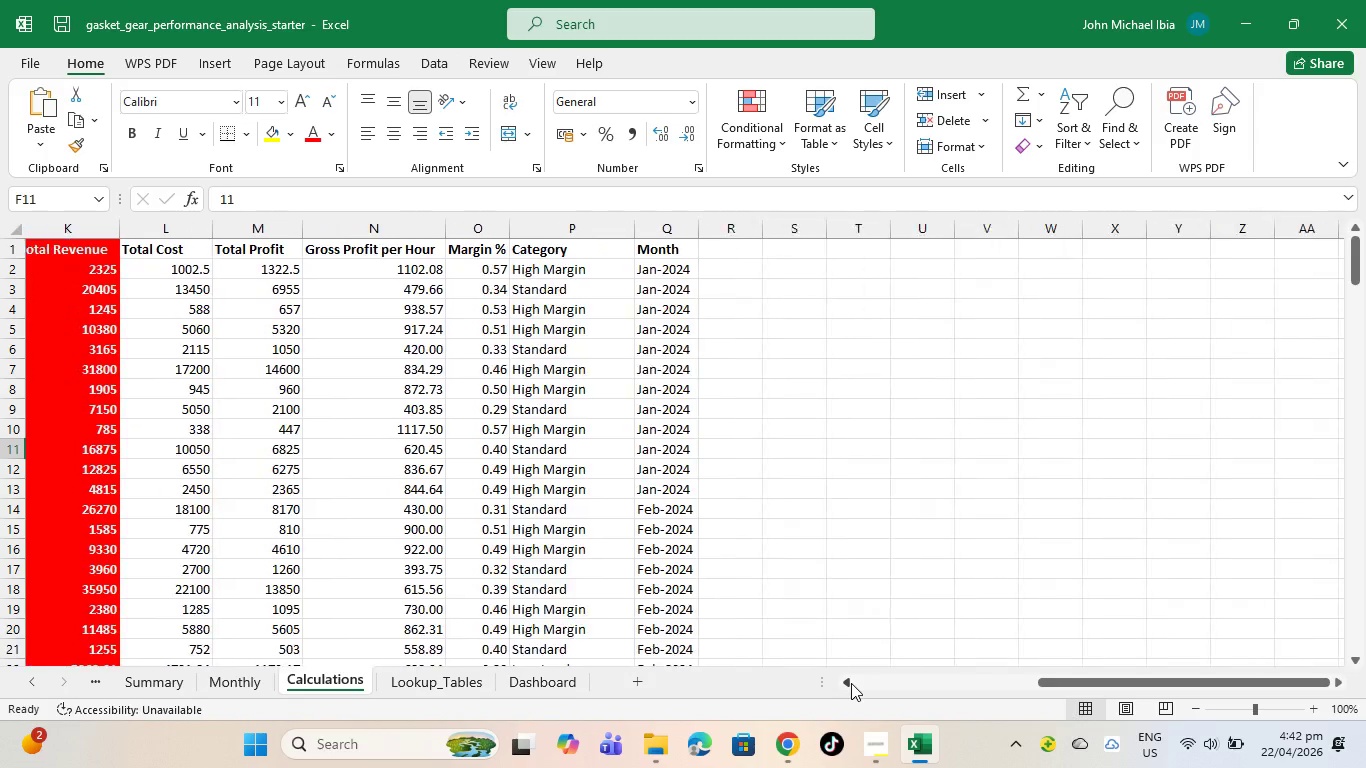 
triple_click([851, 683])
 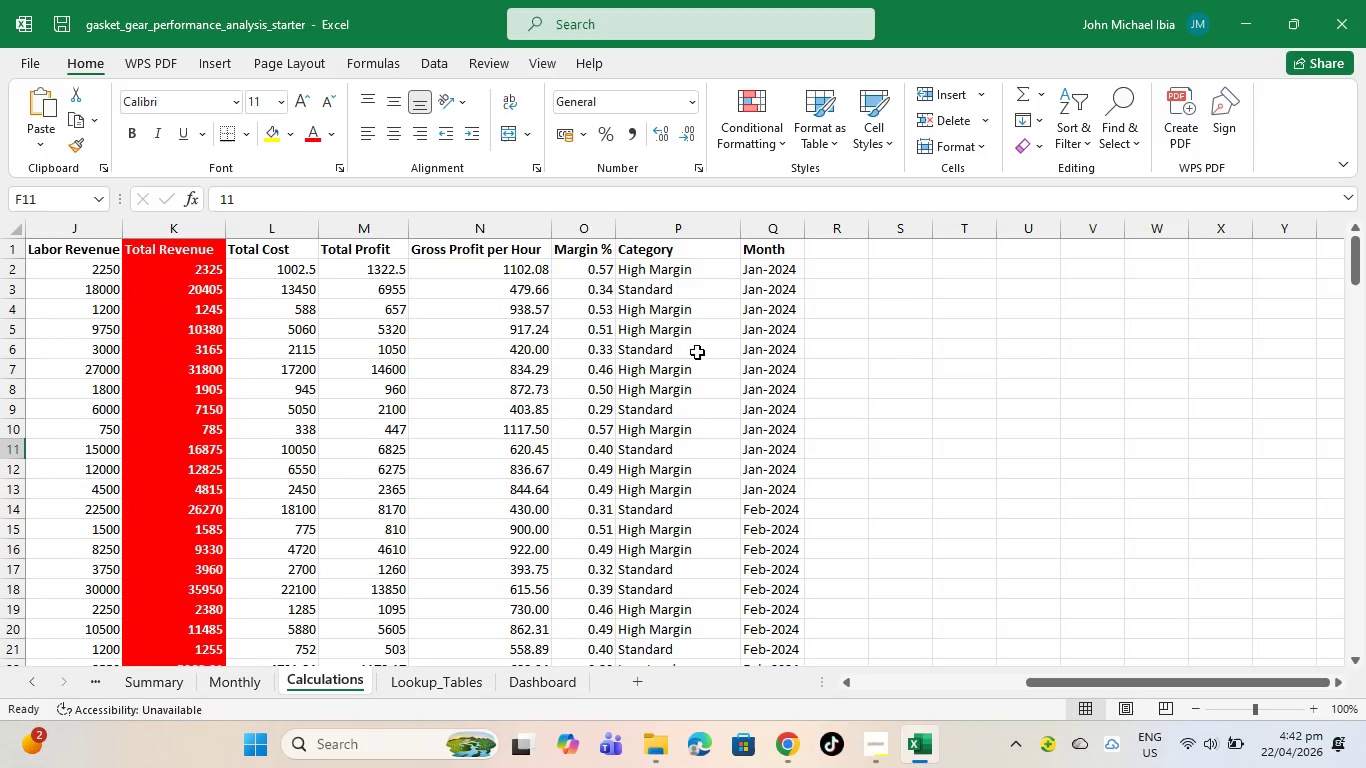 
scroll: coordinate [743, 321], scroll_direction: up, amount: 2.0
 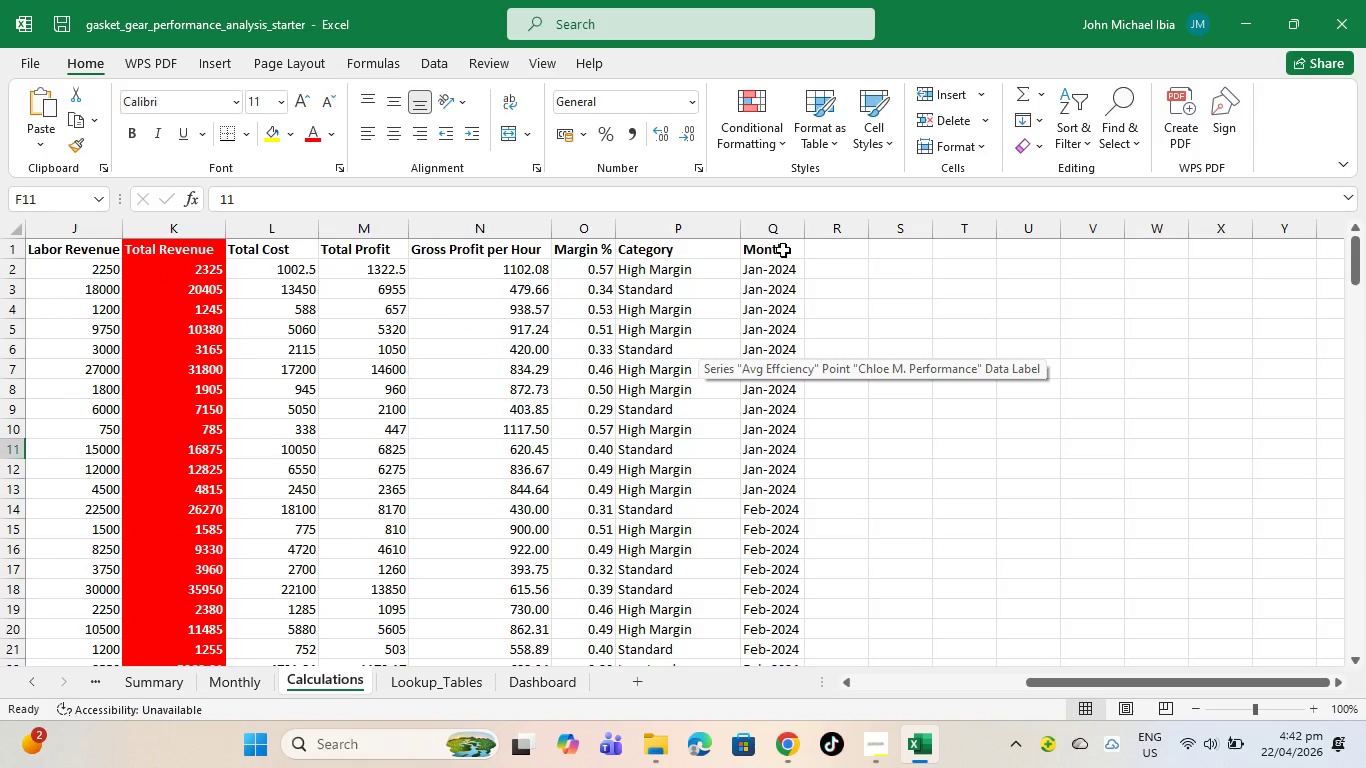 
left_click_drag(start_coordinate=[783, 250], to_coordinate=[789, 588])
 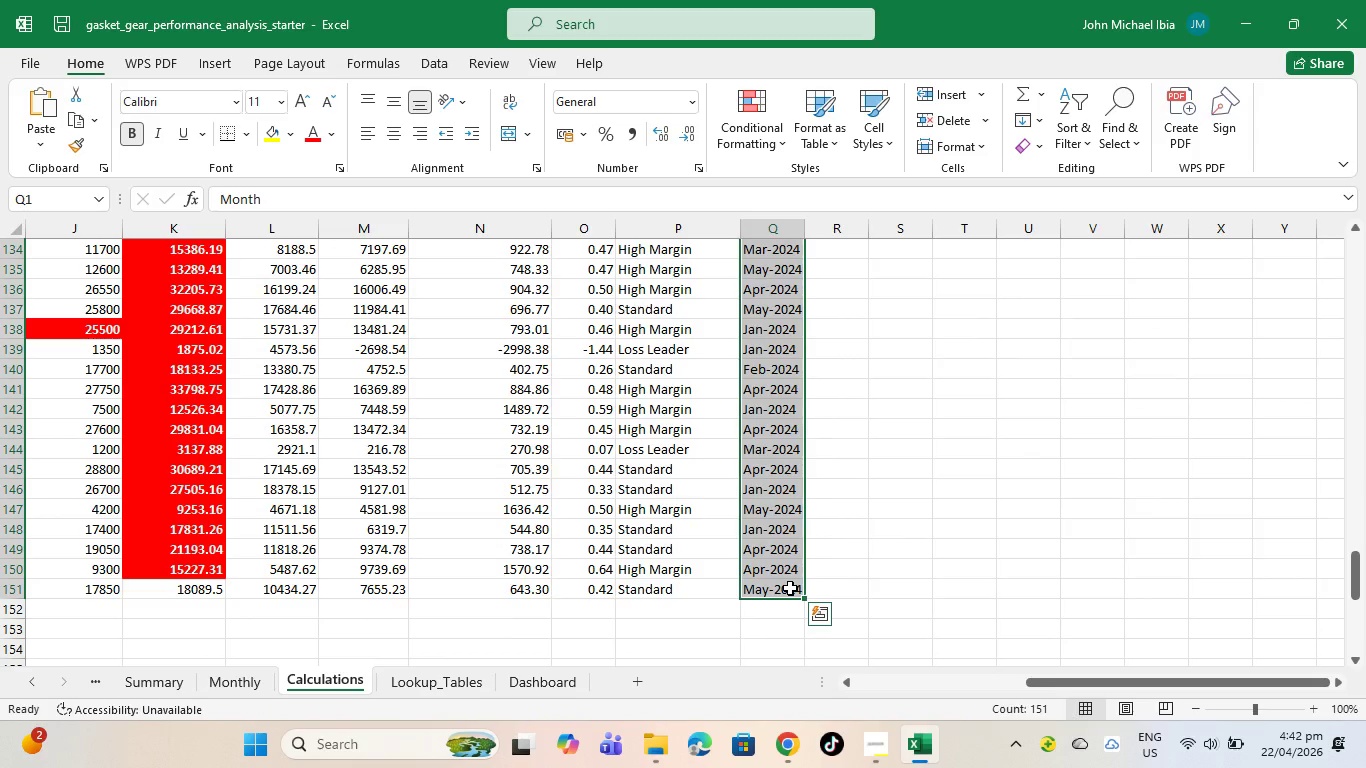 
wait(11.66)
 